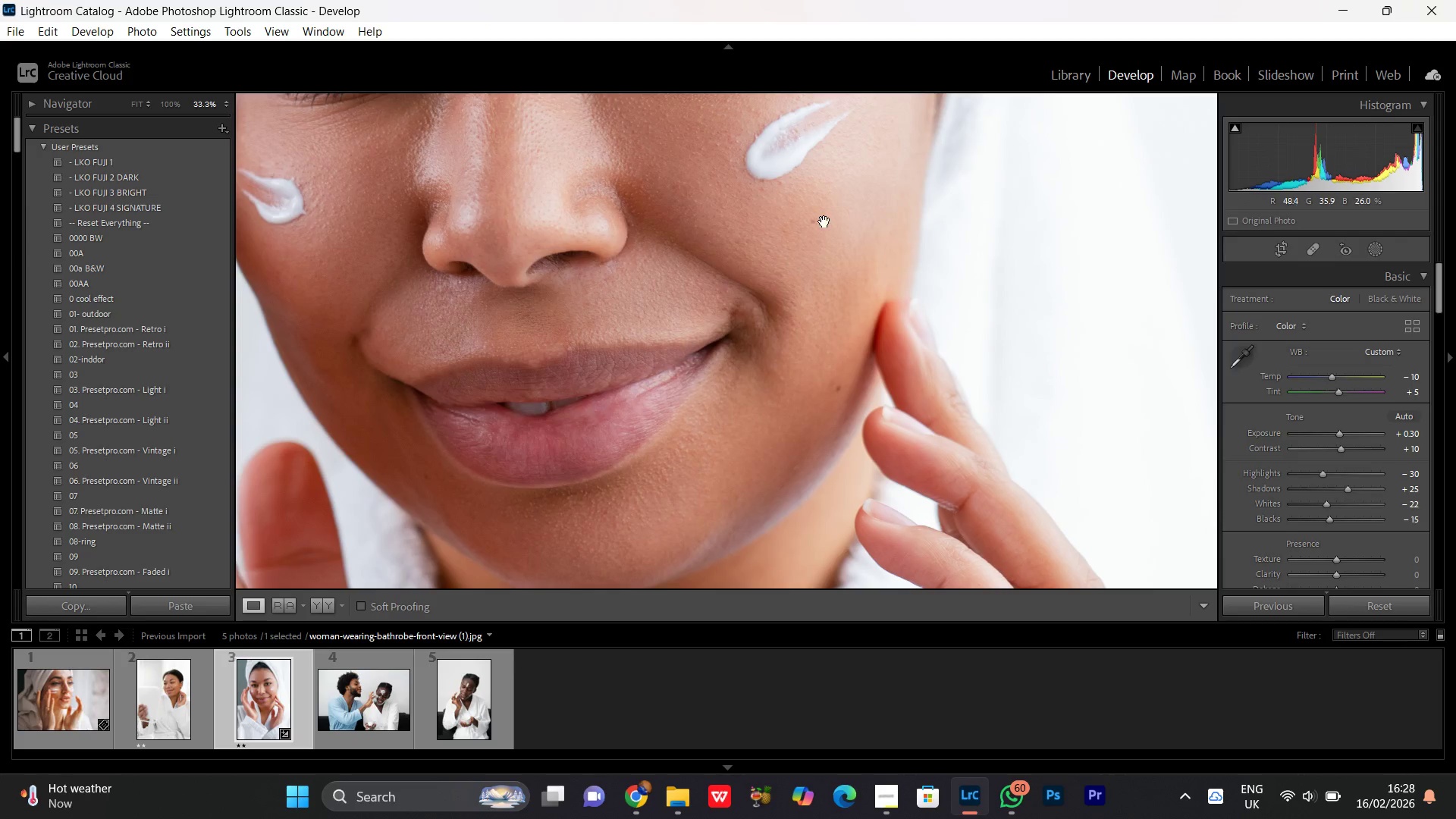 
left_click_drag(start_coordinate=[816, 206], to_coordinate=[827, 429])
 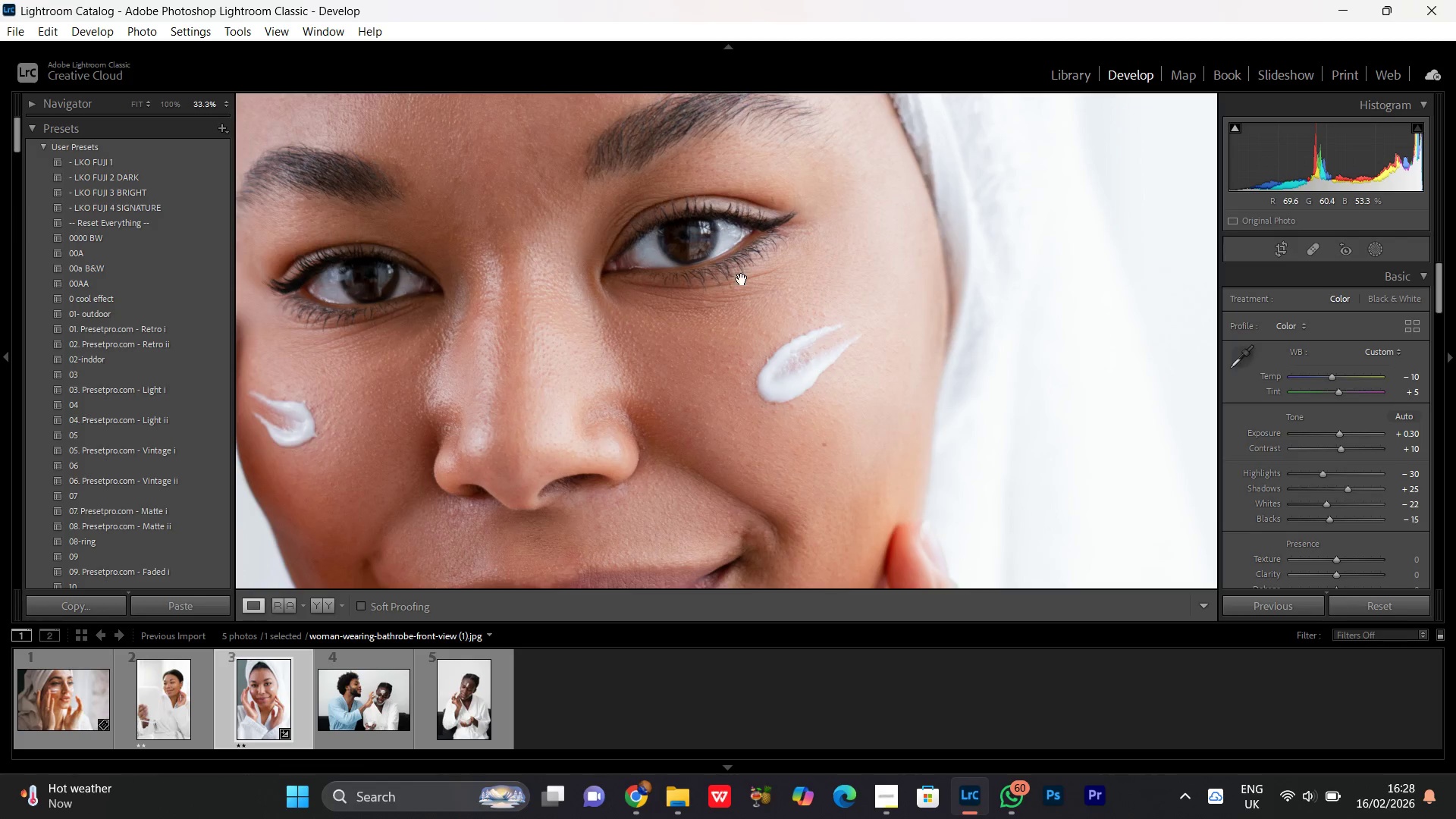 
left_click([719, 250])
 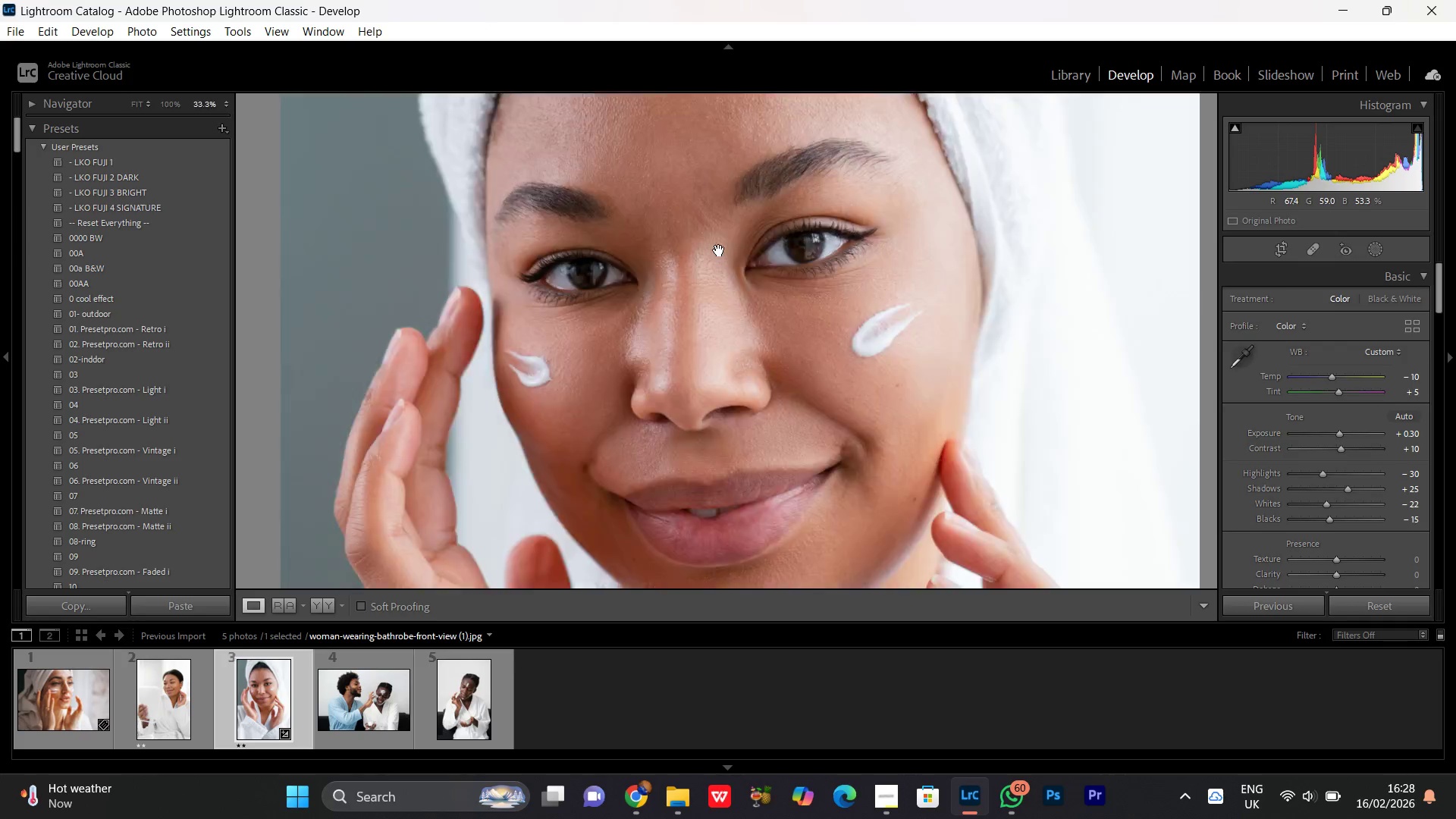 
double_click([719, 250])
 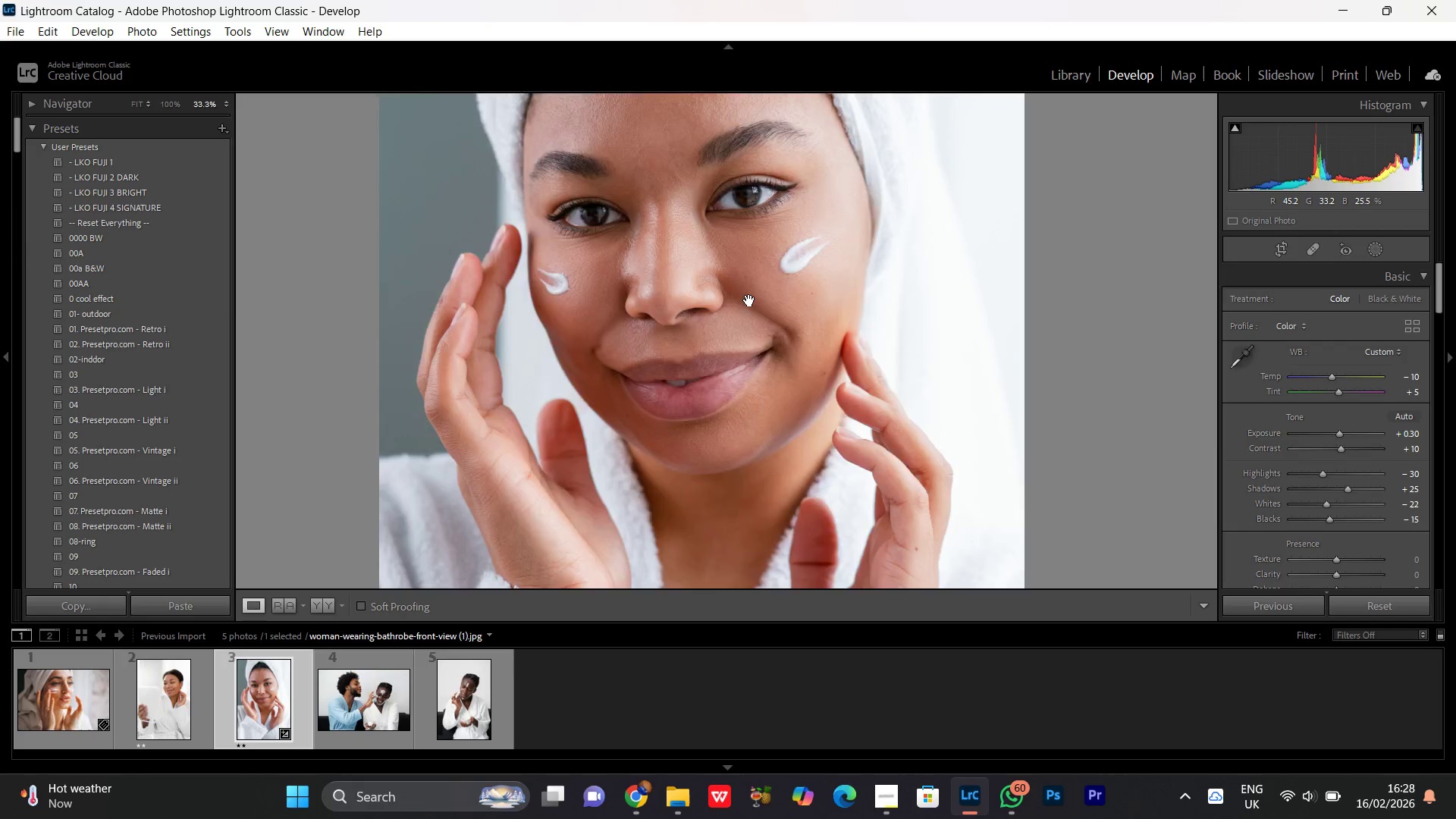 
double_click([749, 300])
 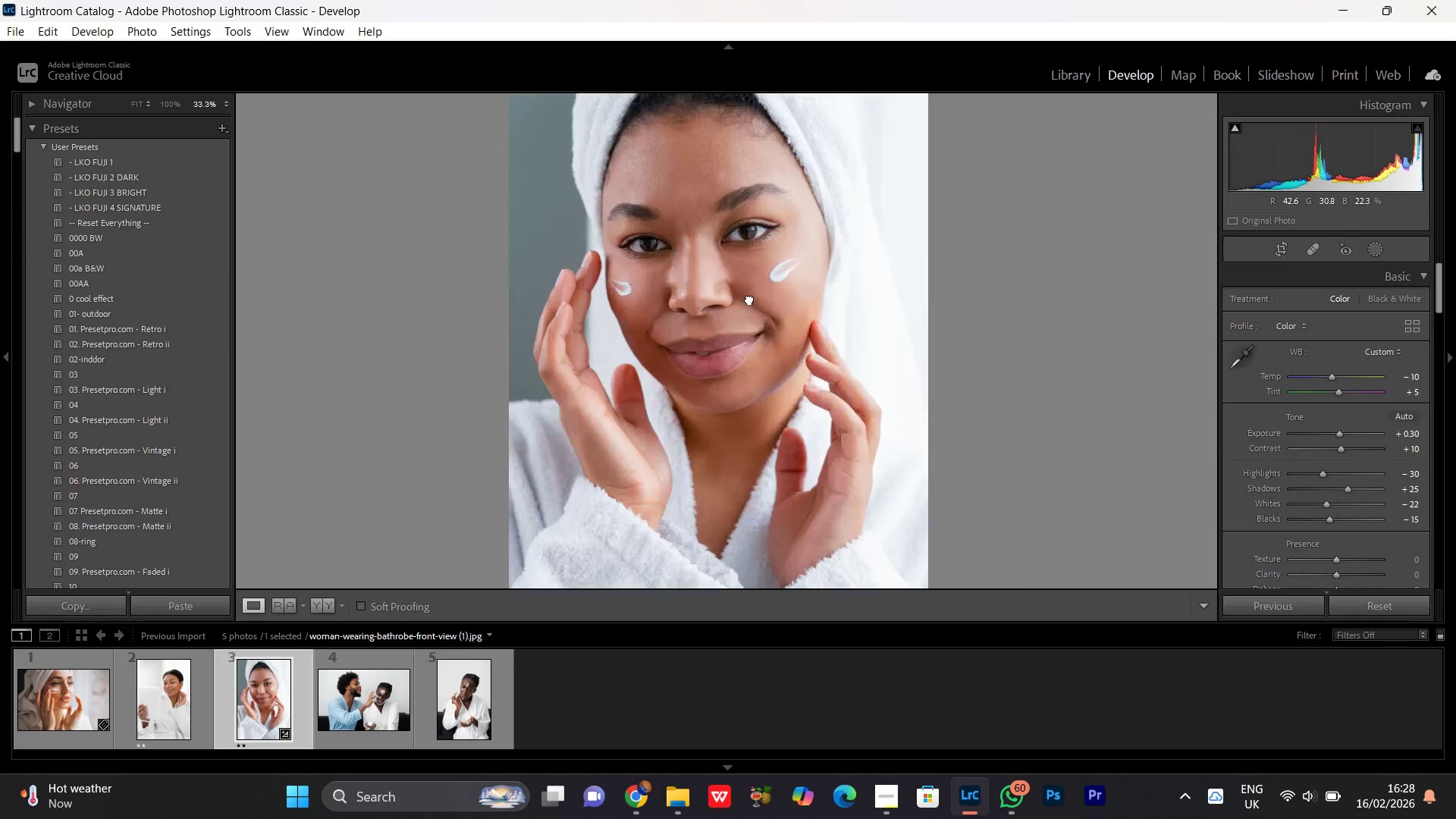 
double_click([748, 299])
 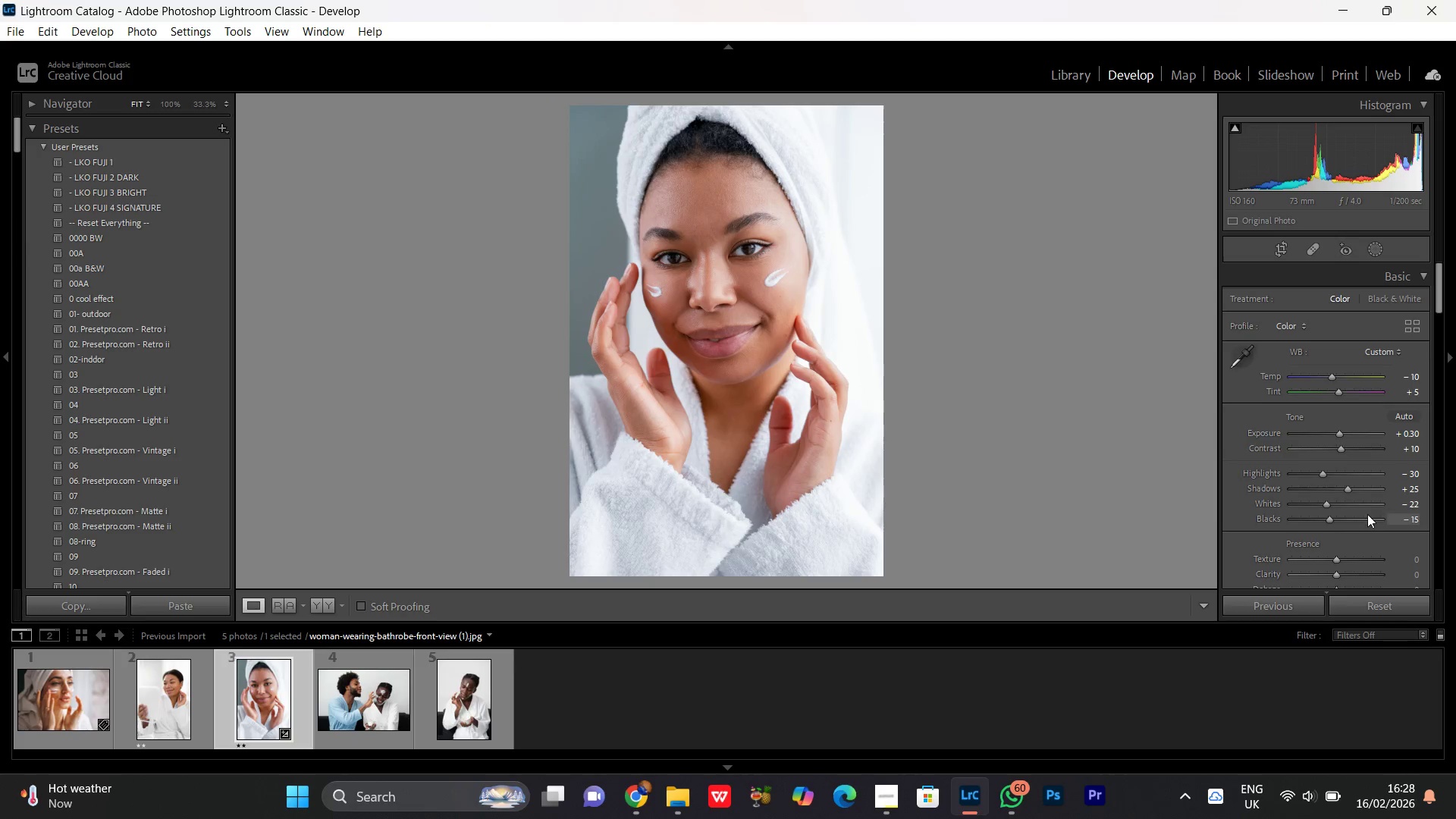 
scroll: coordinate [1367, 514], scroll_direction: down, amount: 1.0
 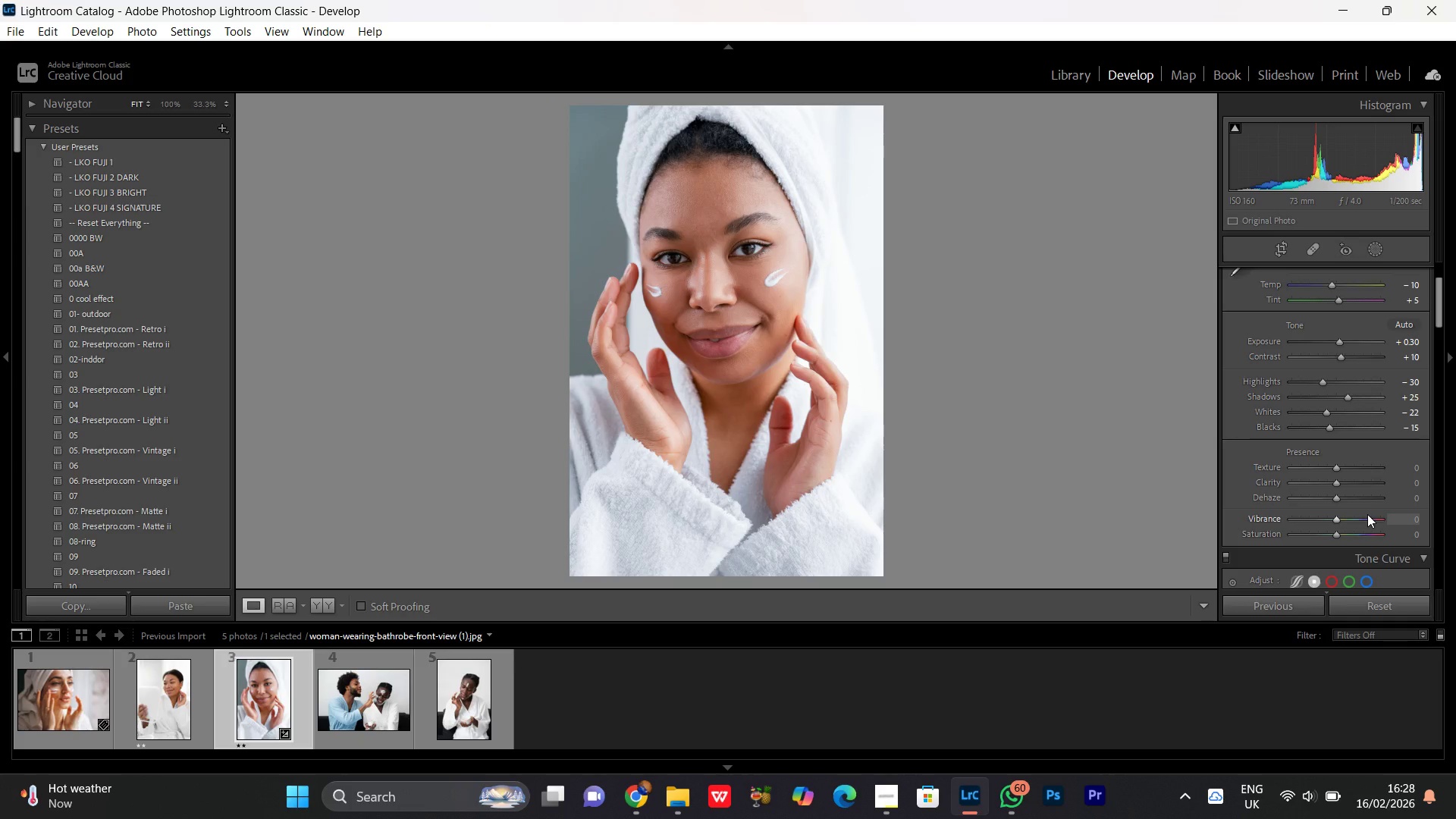 
double_click([913, 391])
 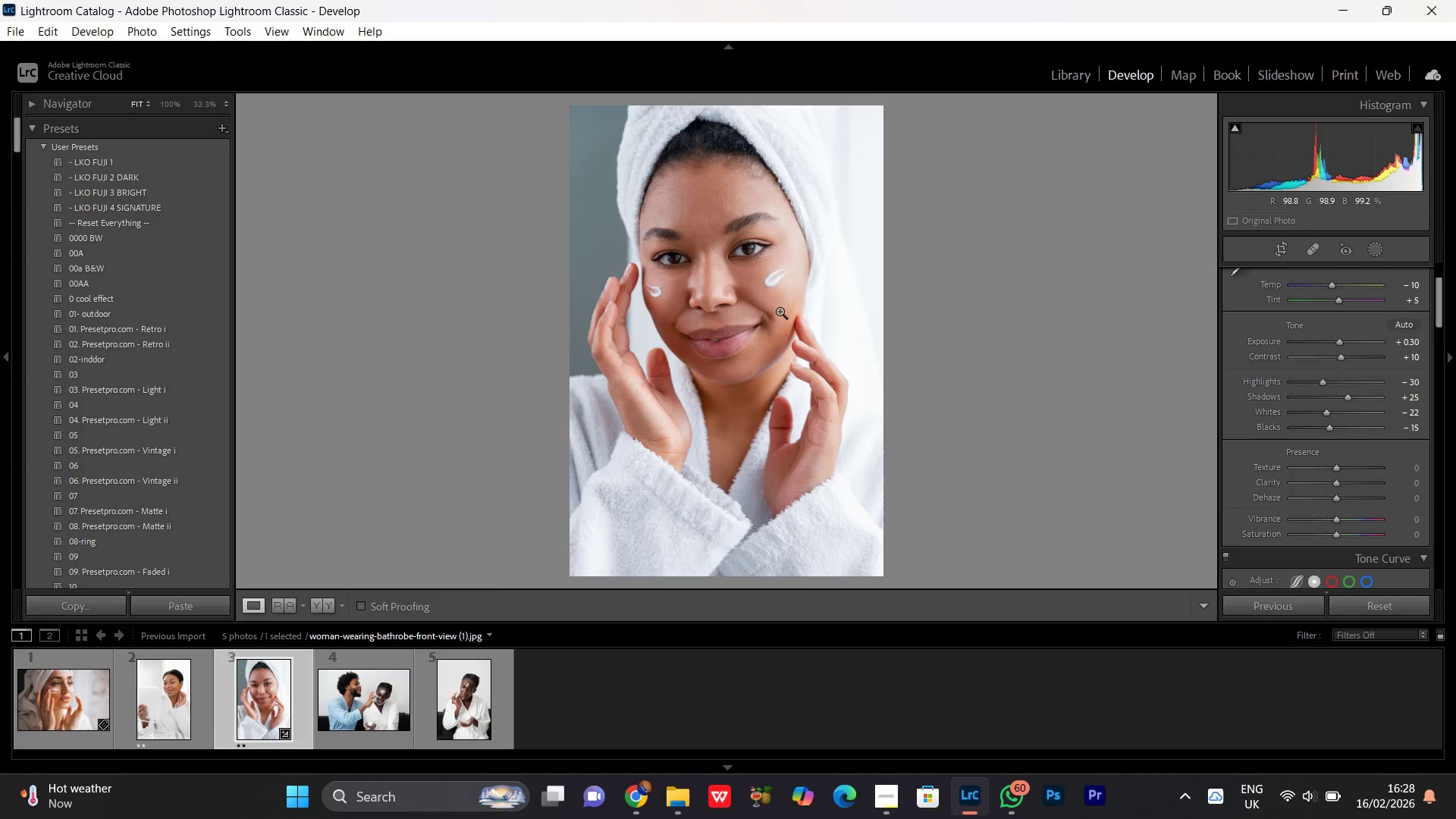 
double_click([780, 311])
 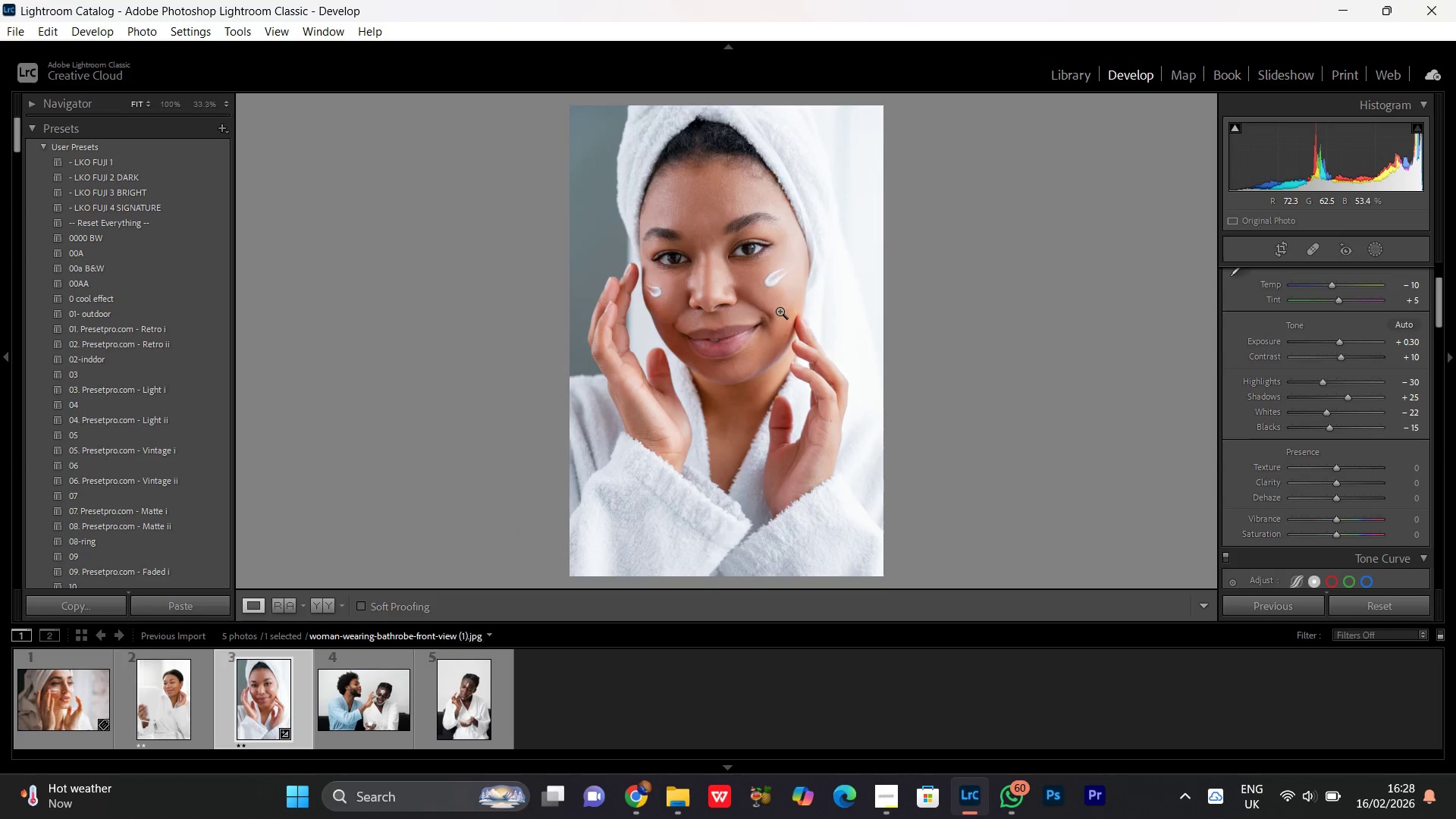 
triple_click([780, 311])
 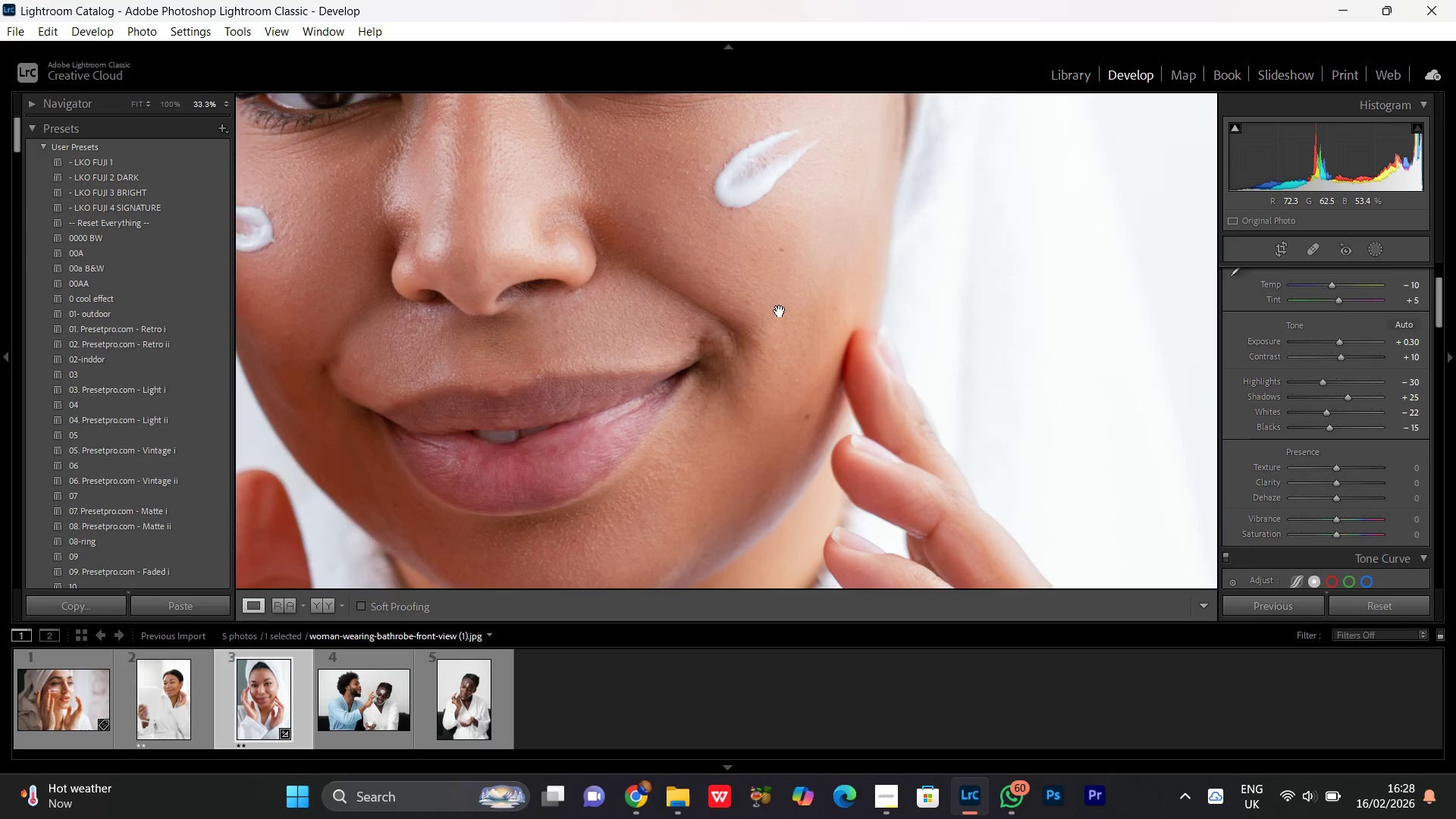 
triple_click([780, 311])
 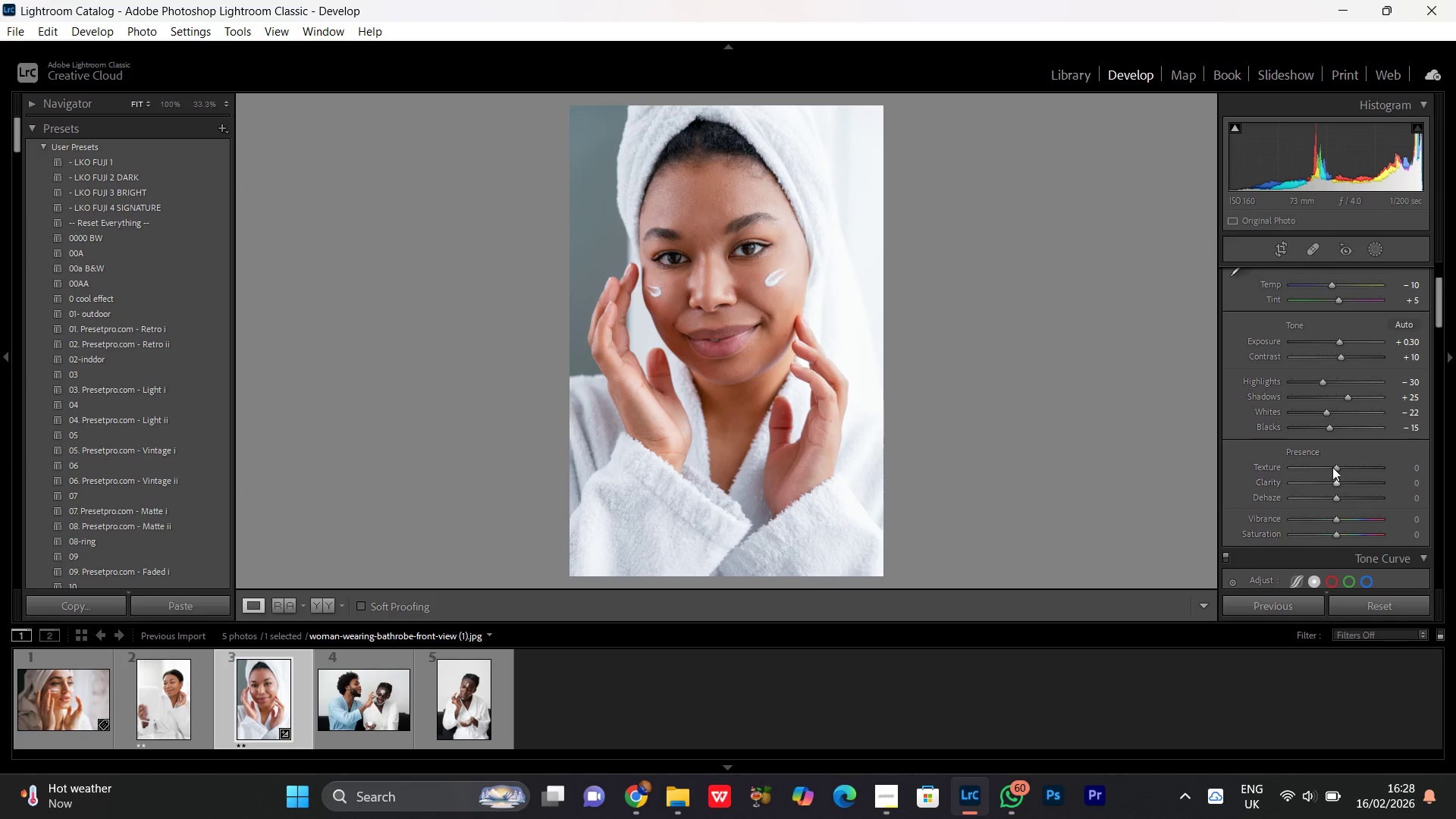 
left_click([1335, 471])
 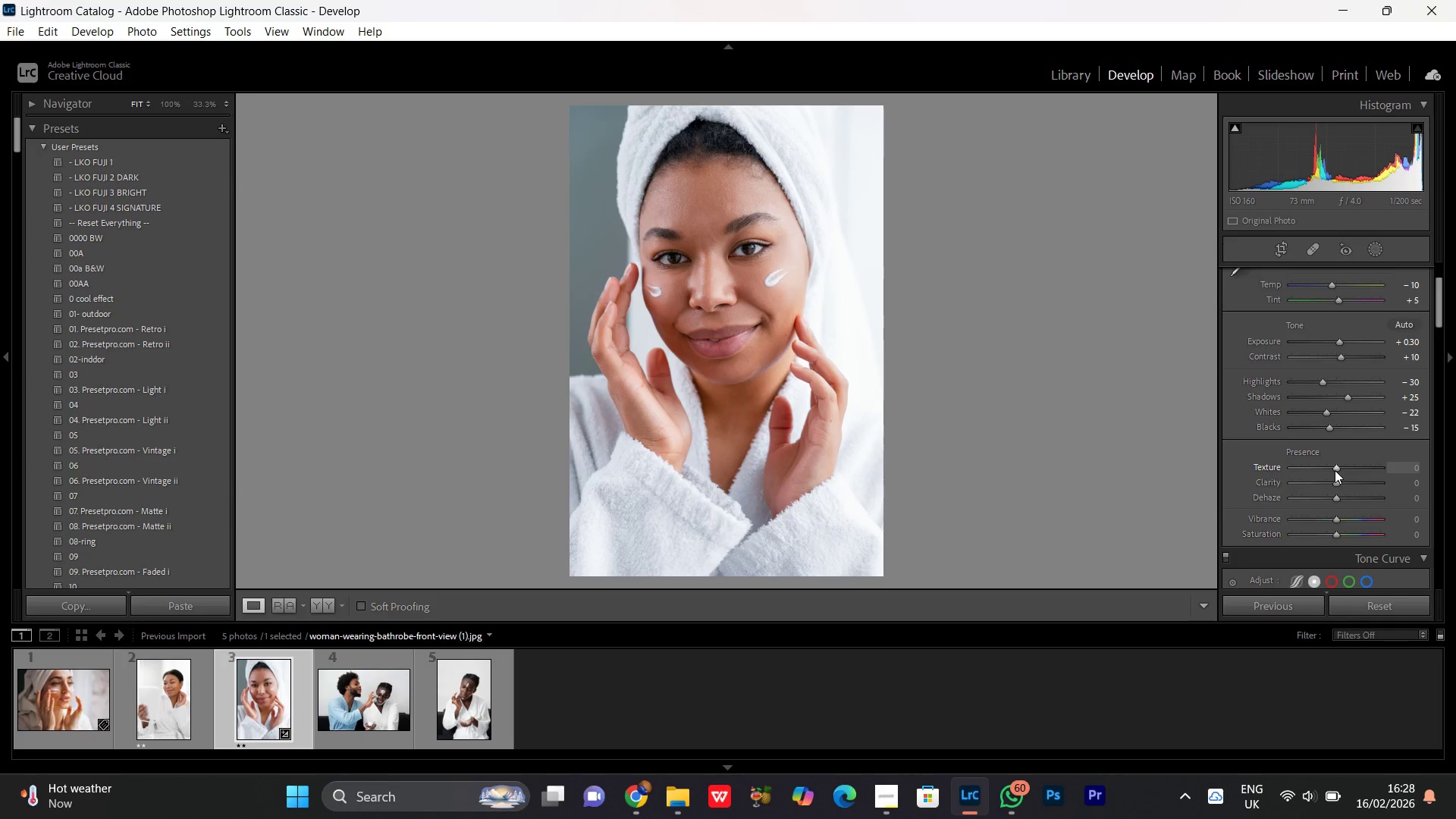 
scroll: coordinate [1335, 470], scroll_direction: up, amount: 2.0
 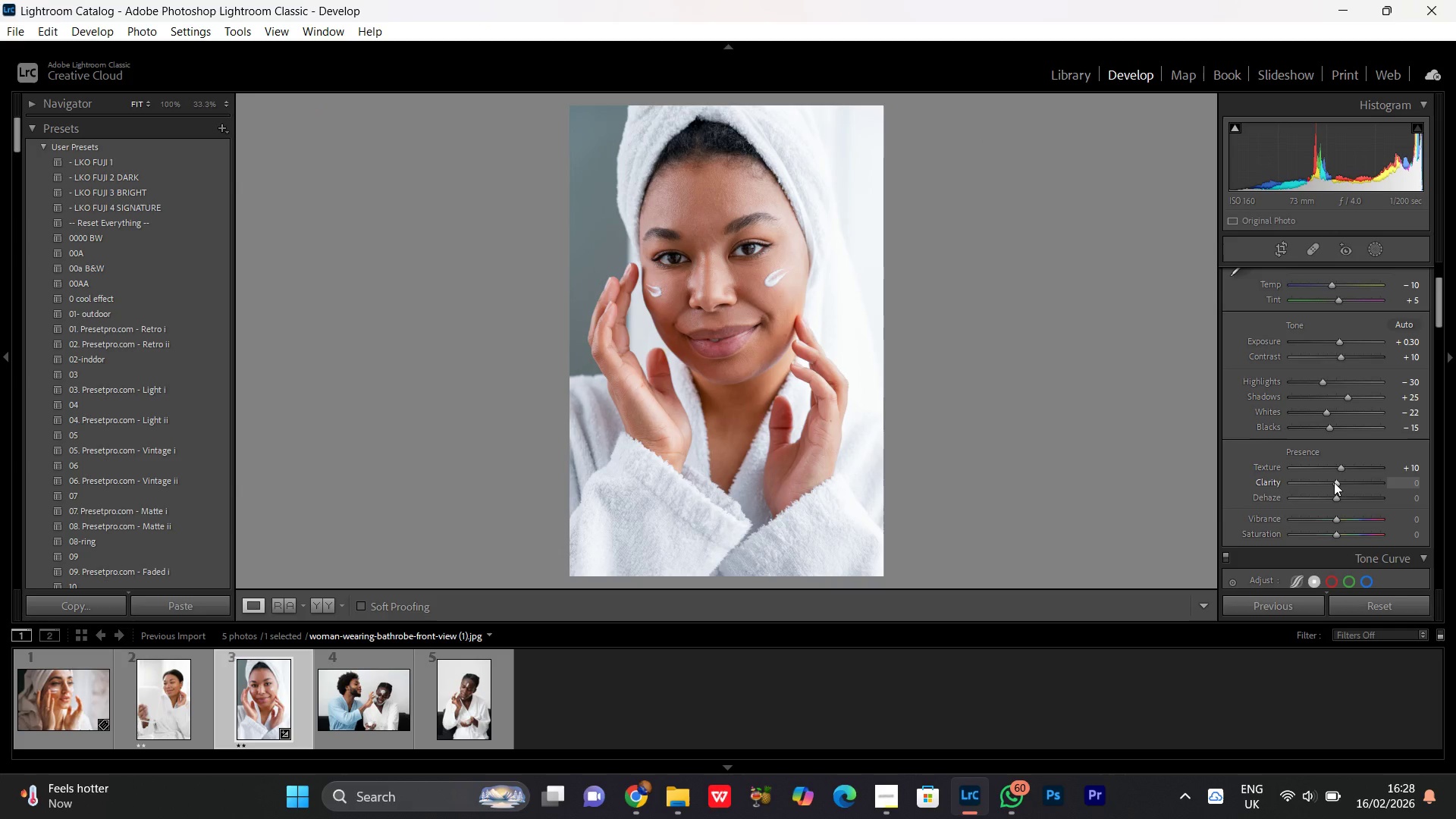 
left_click([1334, 482])
 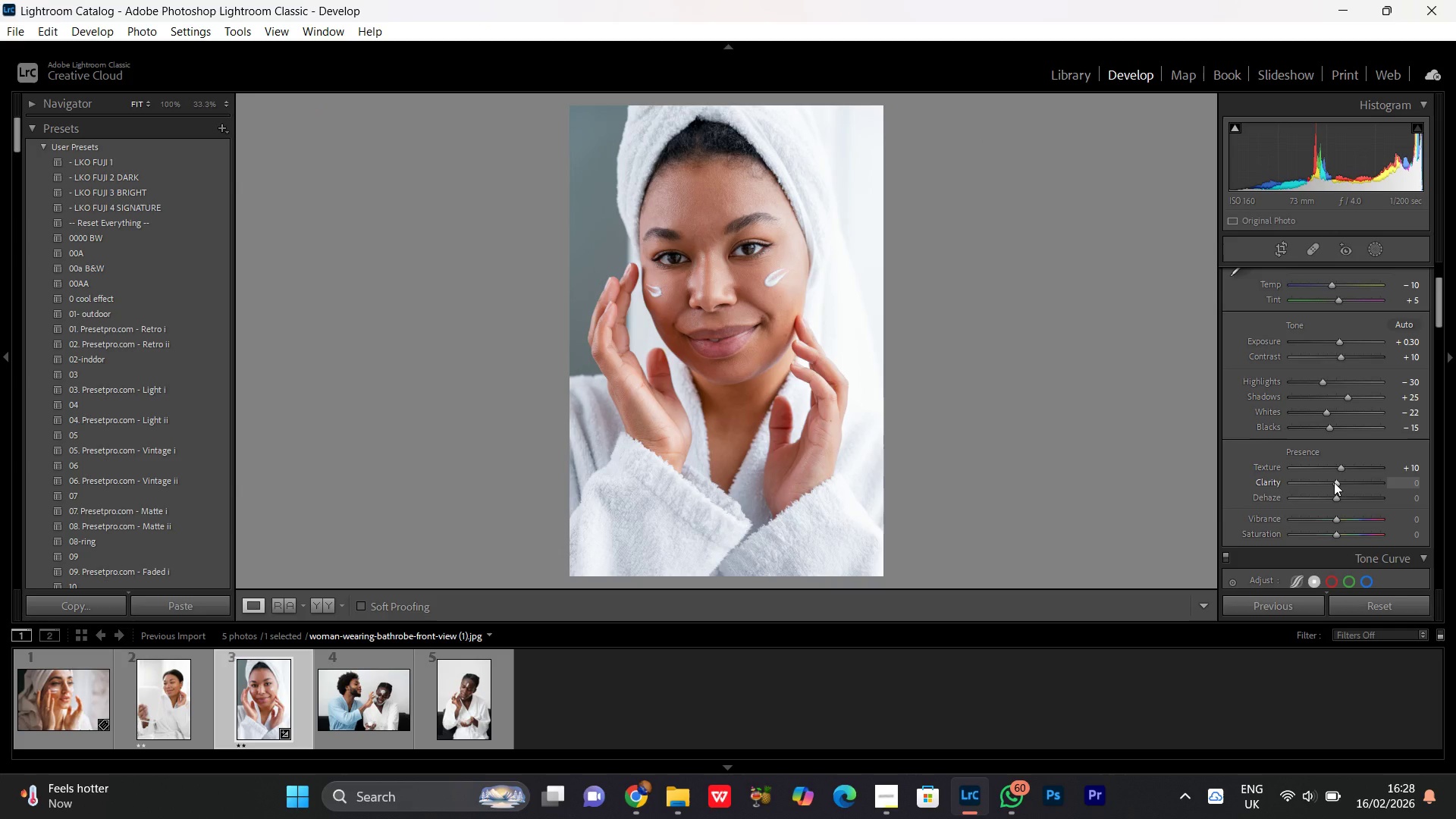 
scroll: coordinate [1334, 482], scroll_direction: up, amount: 2.0
 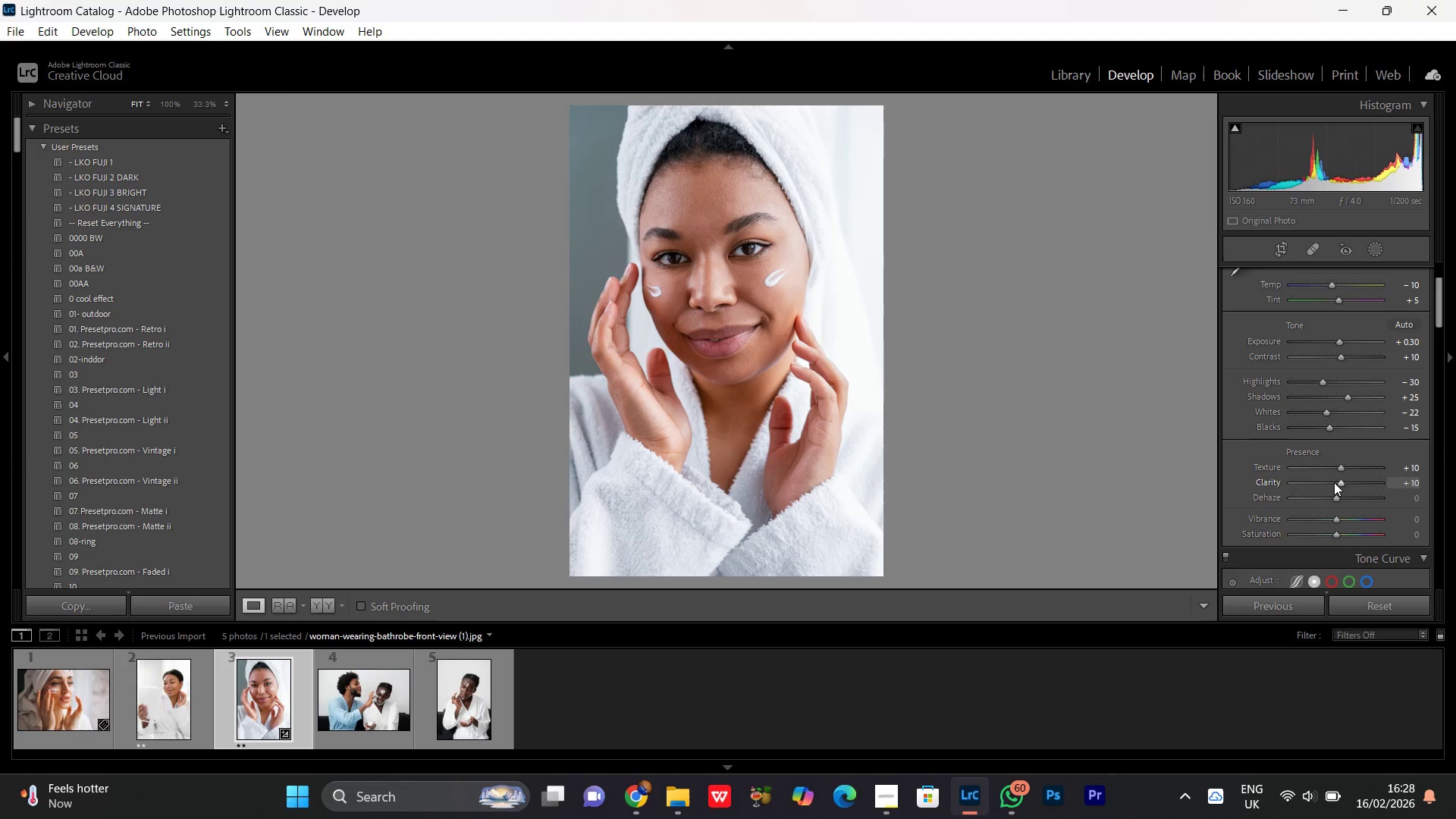 
scroll: coordinate [1334, 482], scroll_direction: down, amount: 1.0
 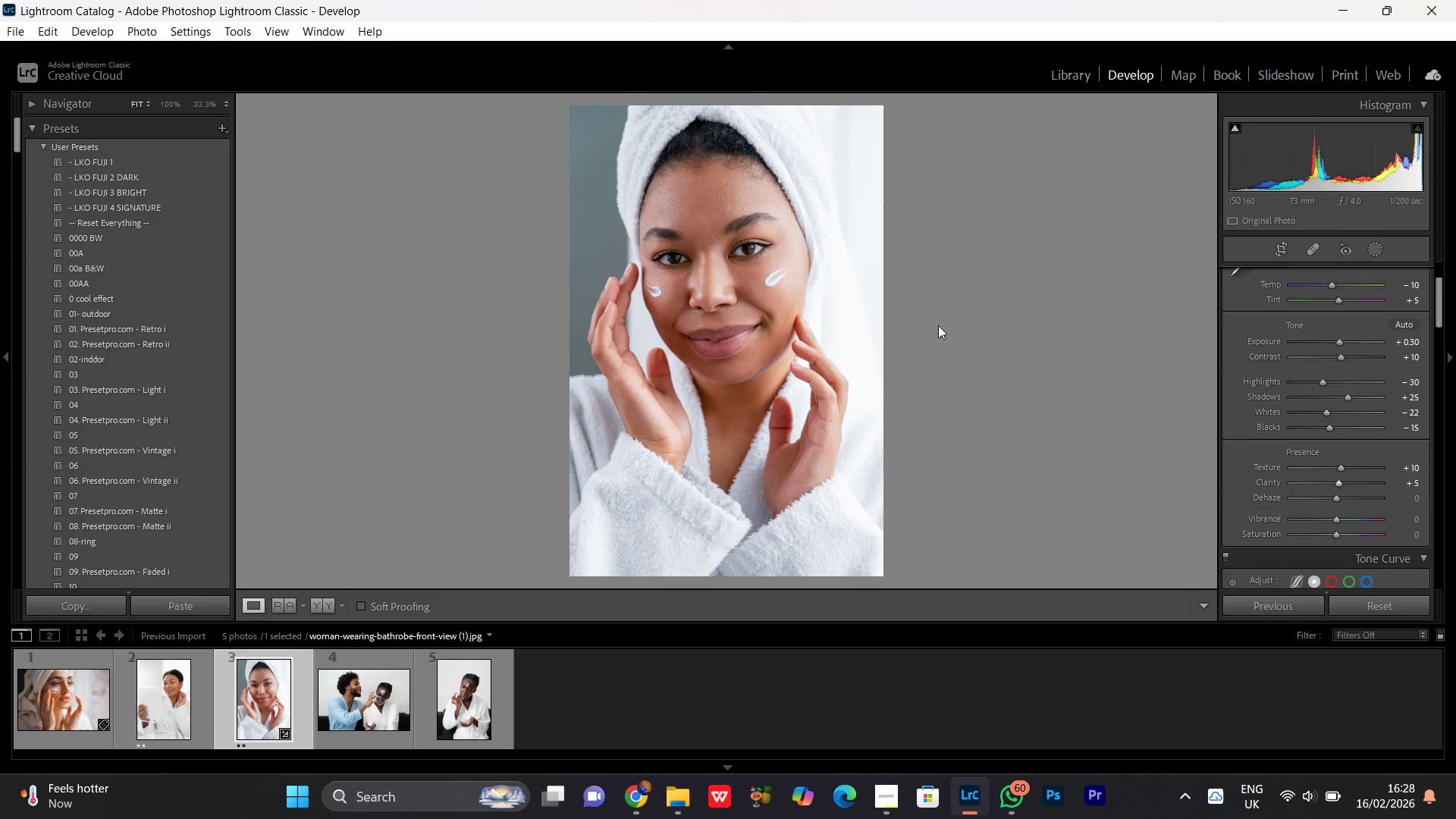 
left_click([703, 265])
 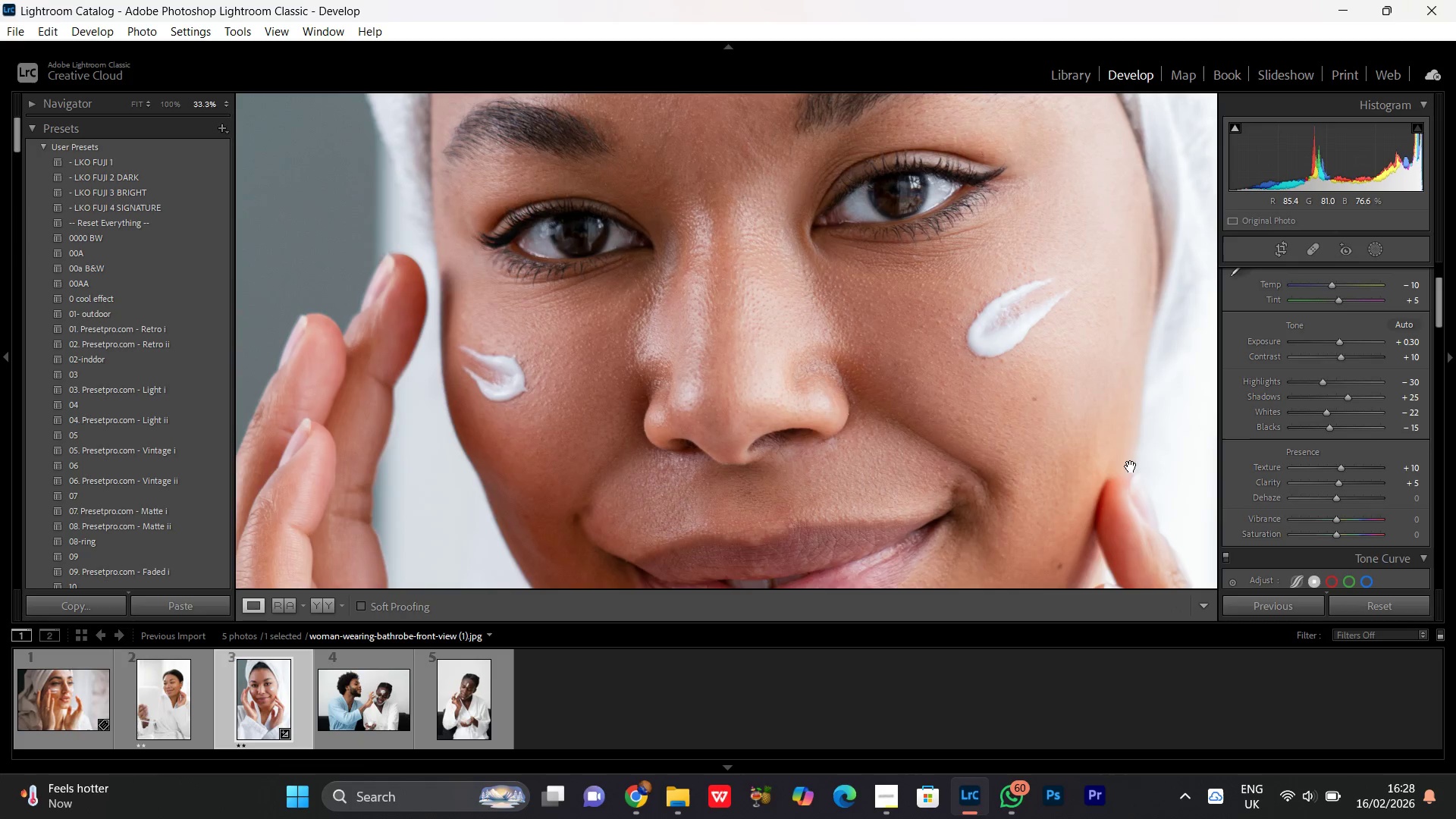 
left_click([1056, 425])
 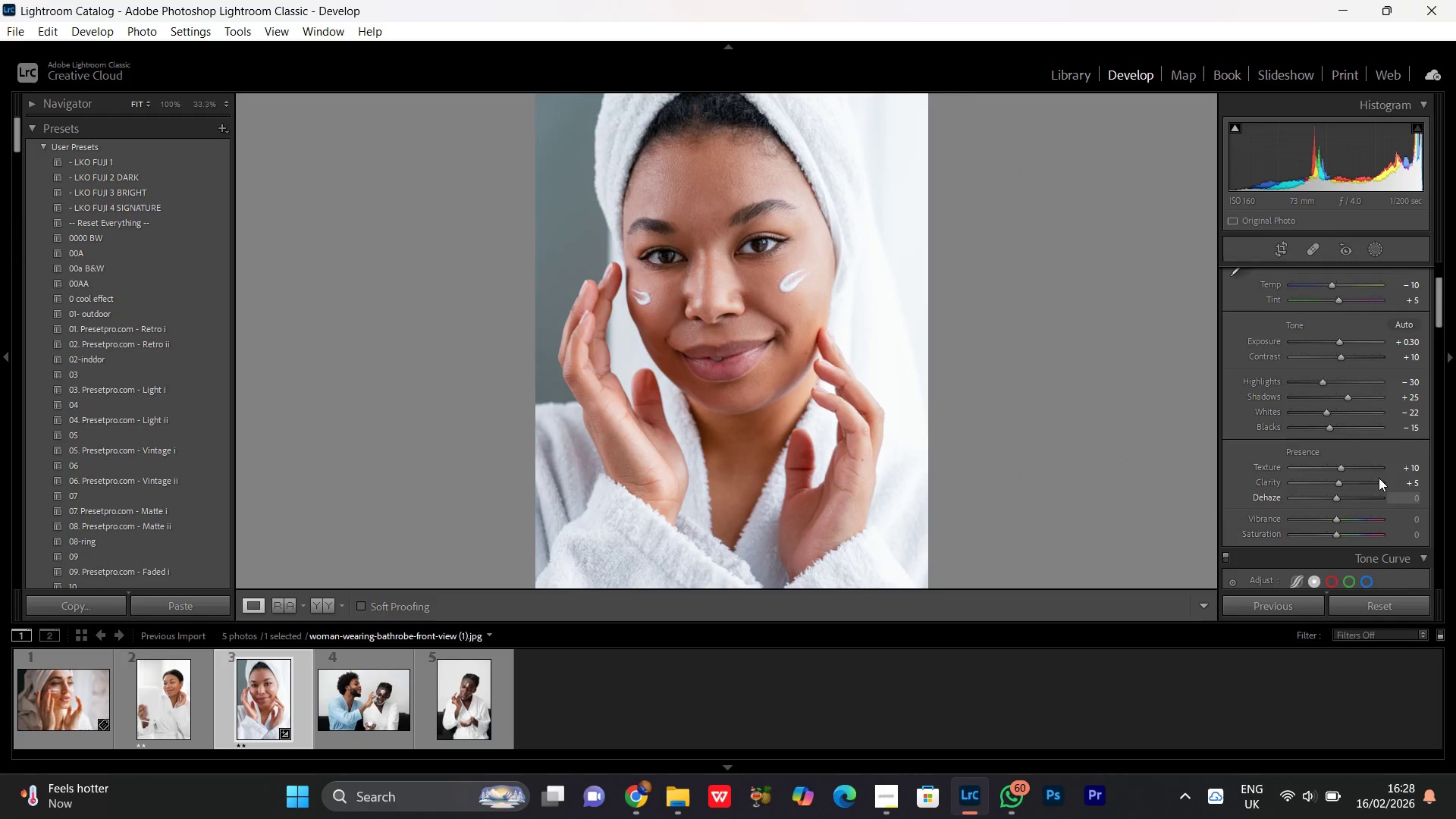 
scroll: coordinate [1379, 478], scroll_direction: down, amount: 1.0
 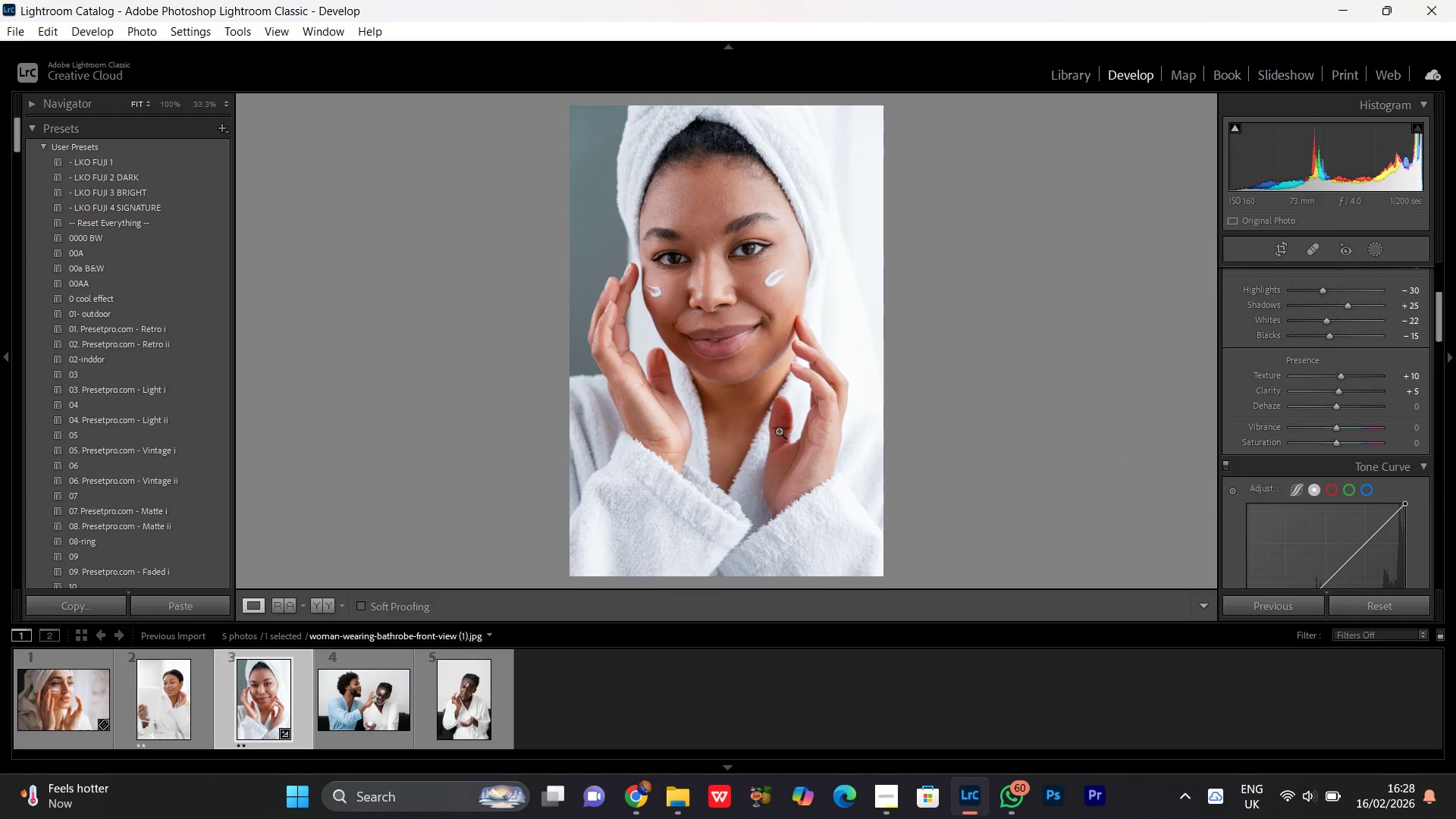 
double_click([695, 303])
 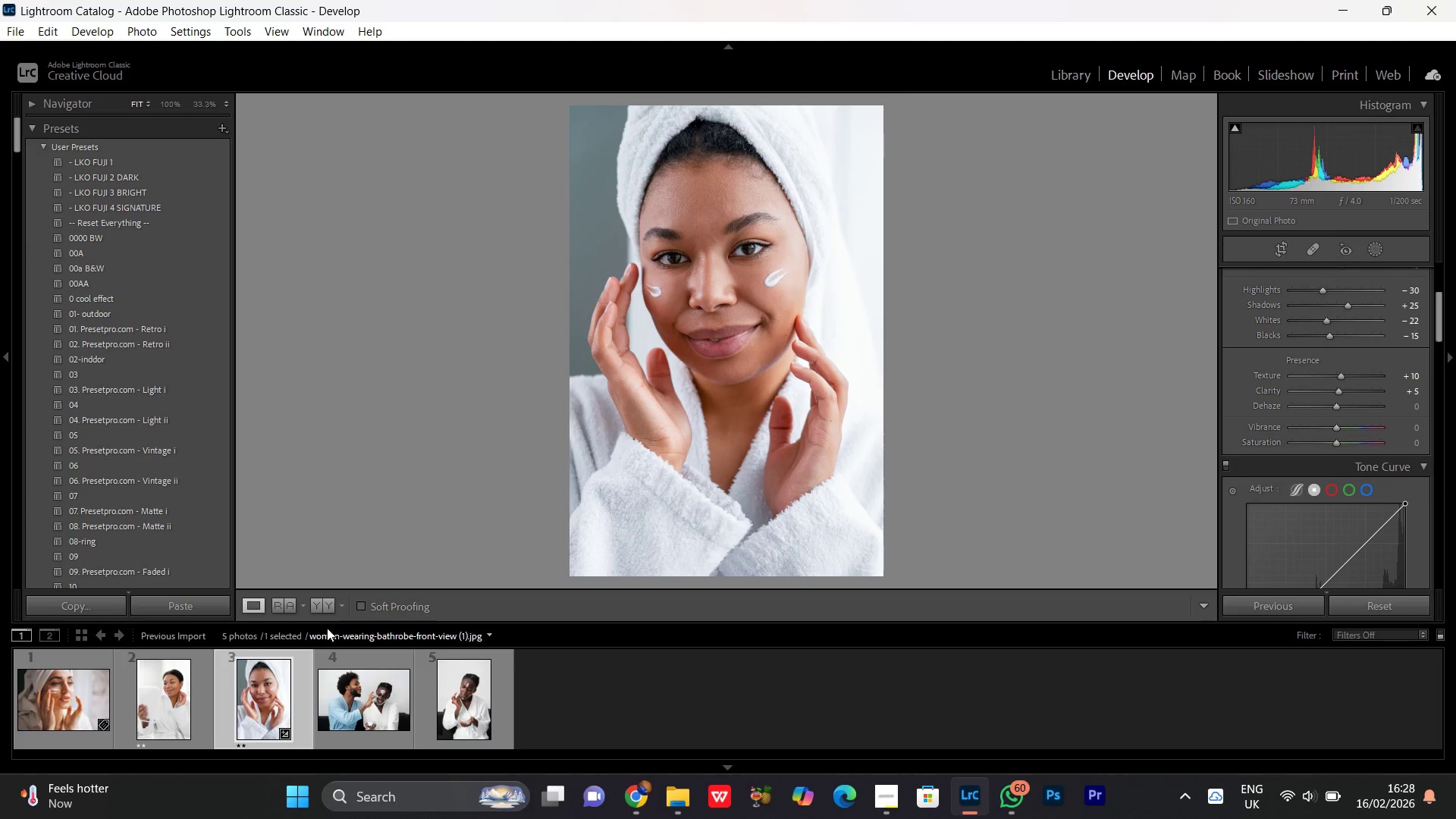 
left_click([318, 604])
 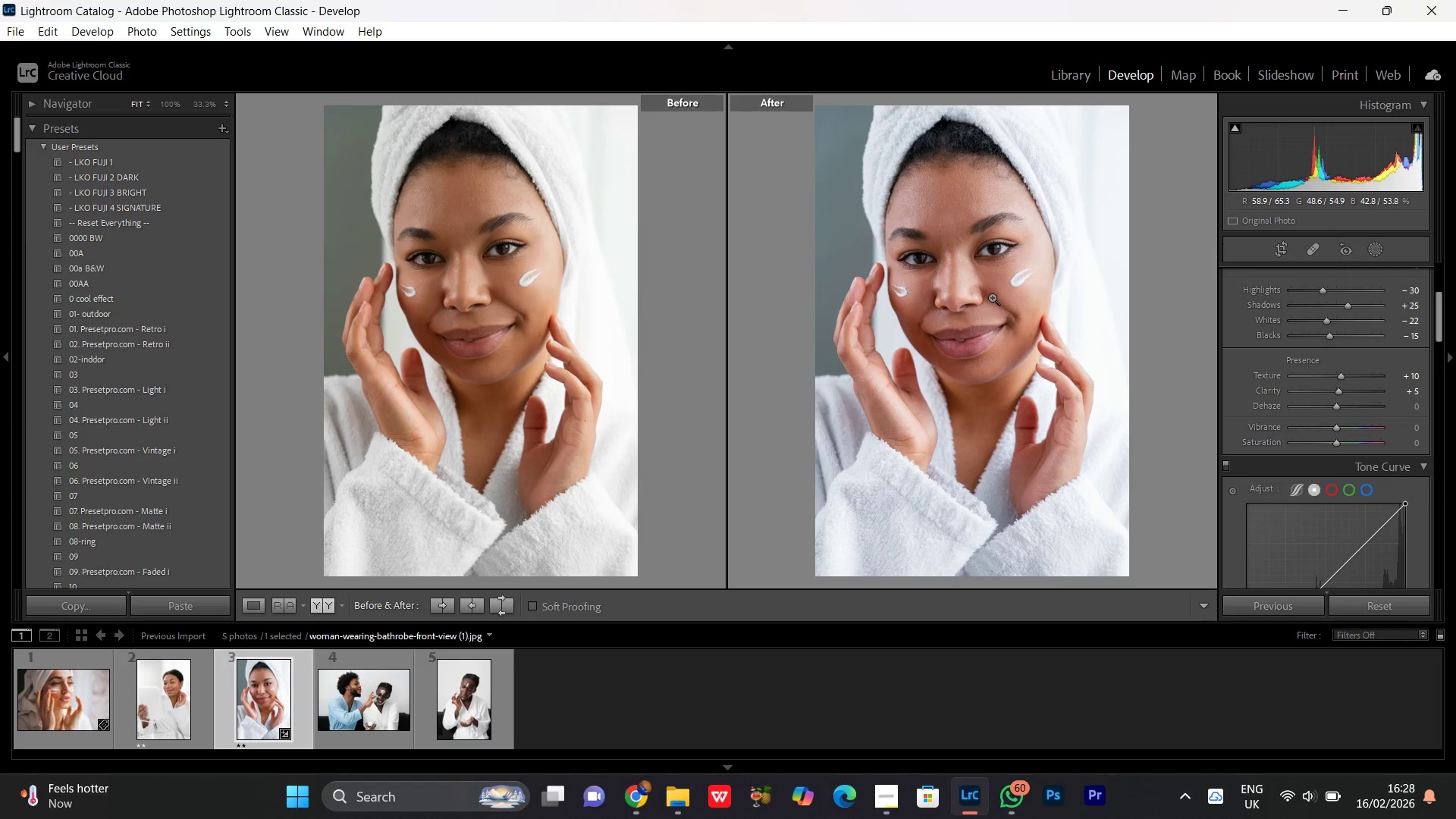 
double_click([992, 297])
 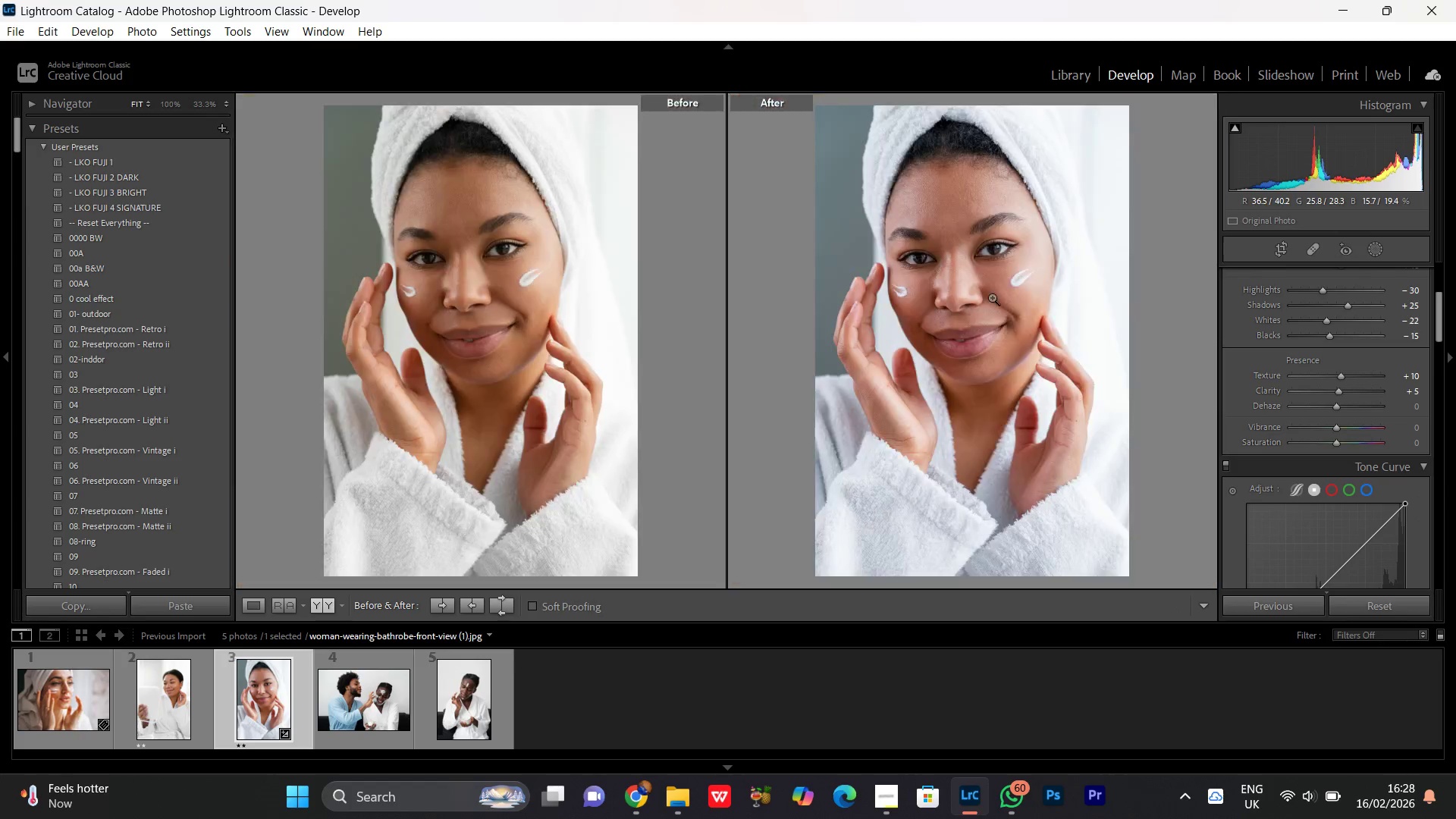 
triple_click([992, 297])
 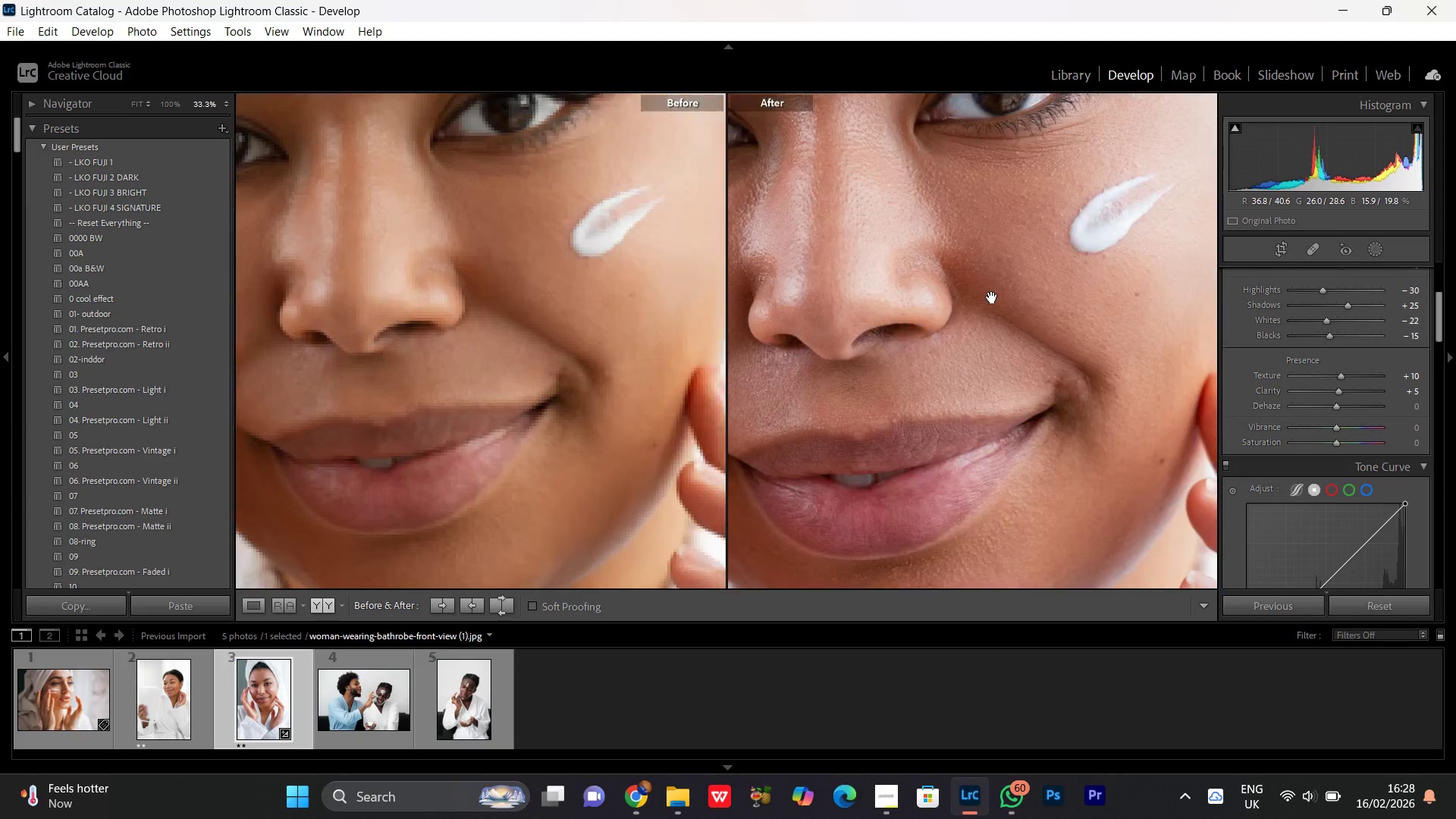 
triple_click([992, 297])
 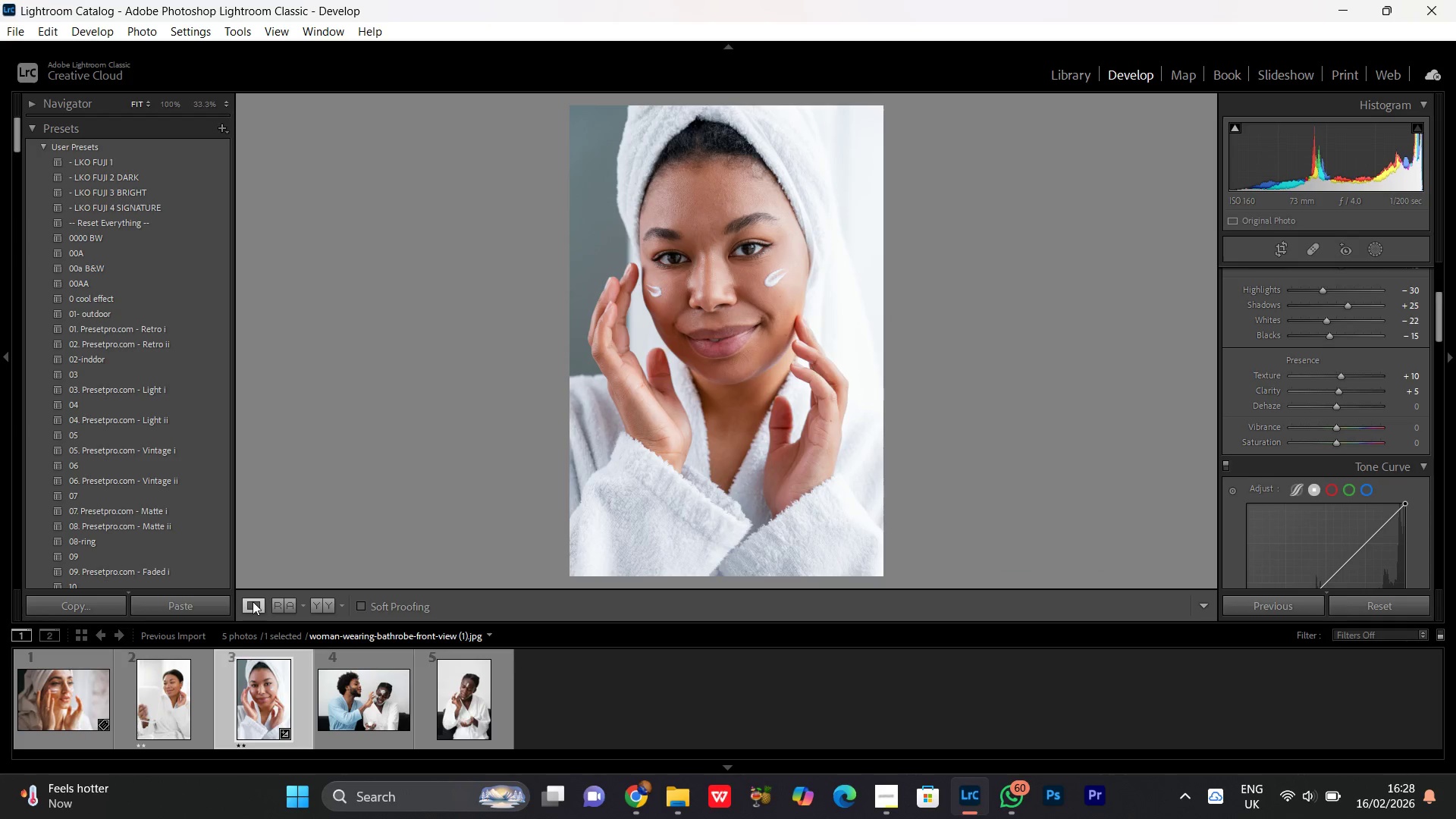 
left_click([789, 285])
 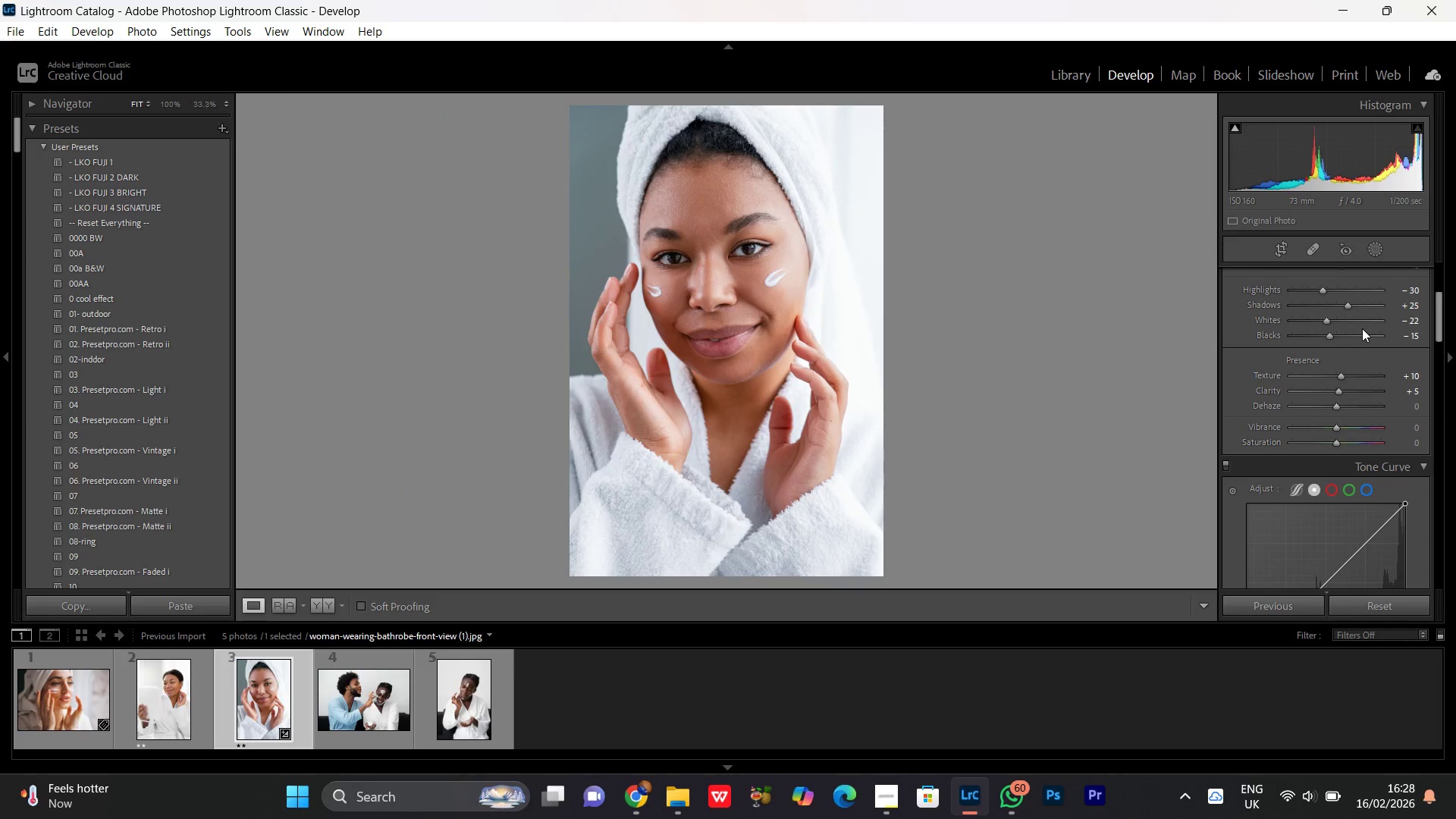 
scroll: coordinate [1310, 463], scroll_direction: down, amount: 5.0
 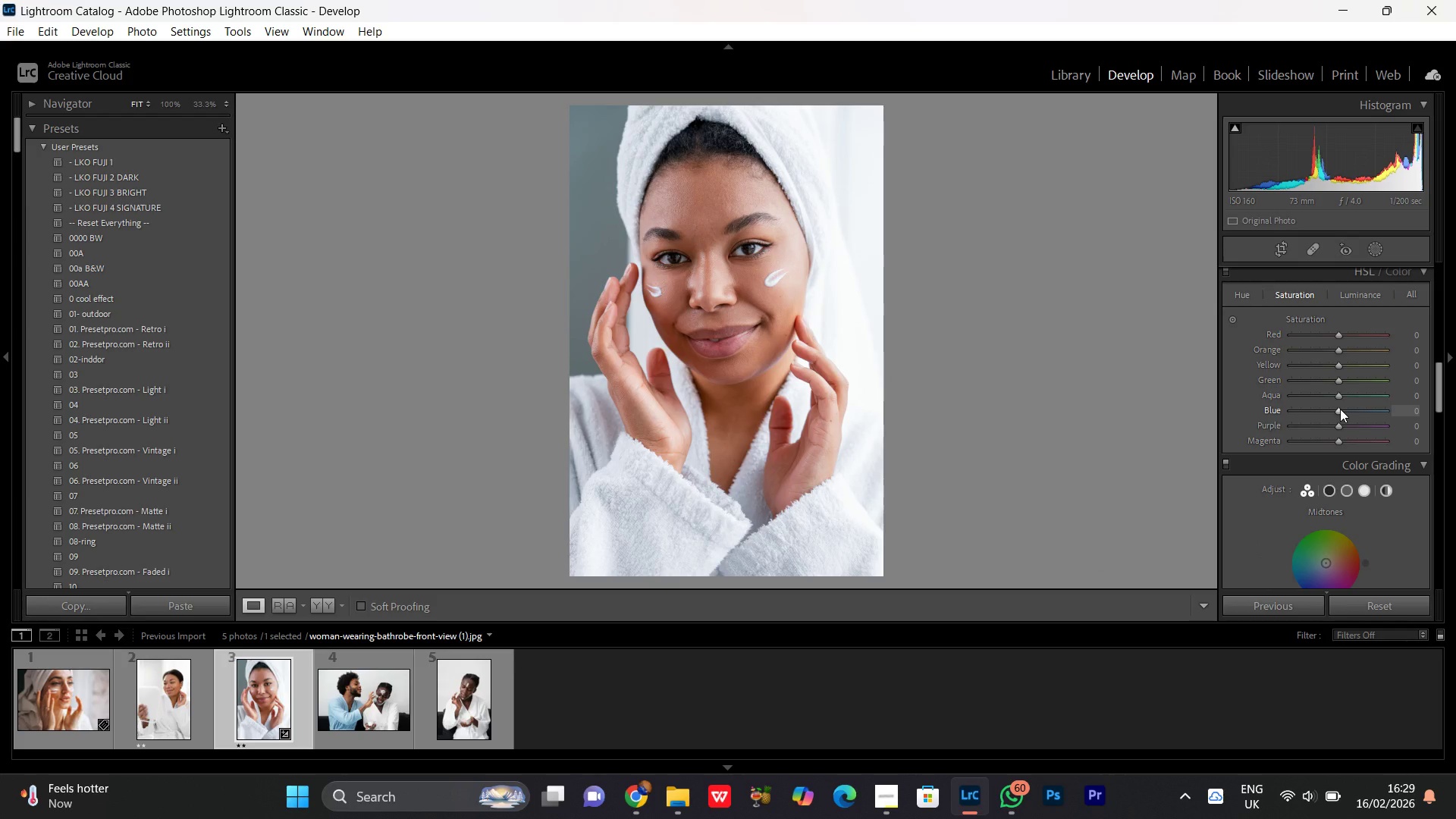 
wait(7.38)
 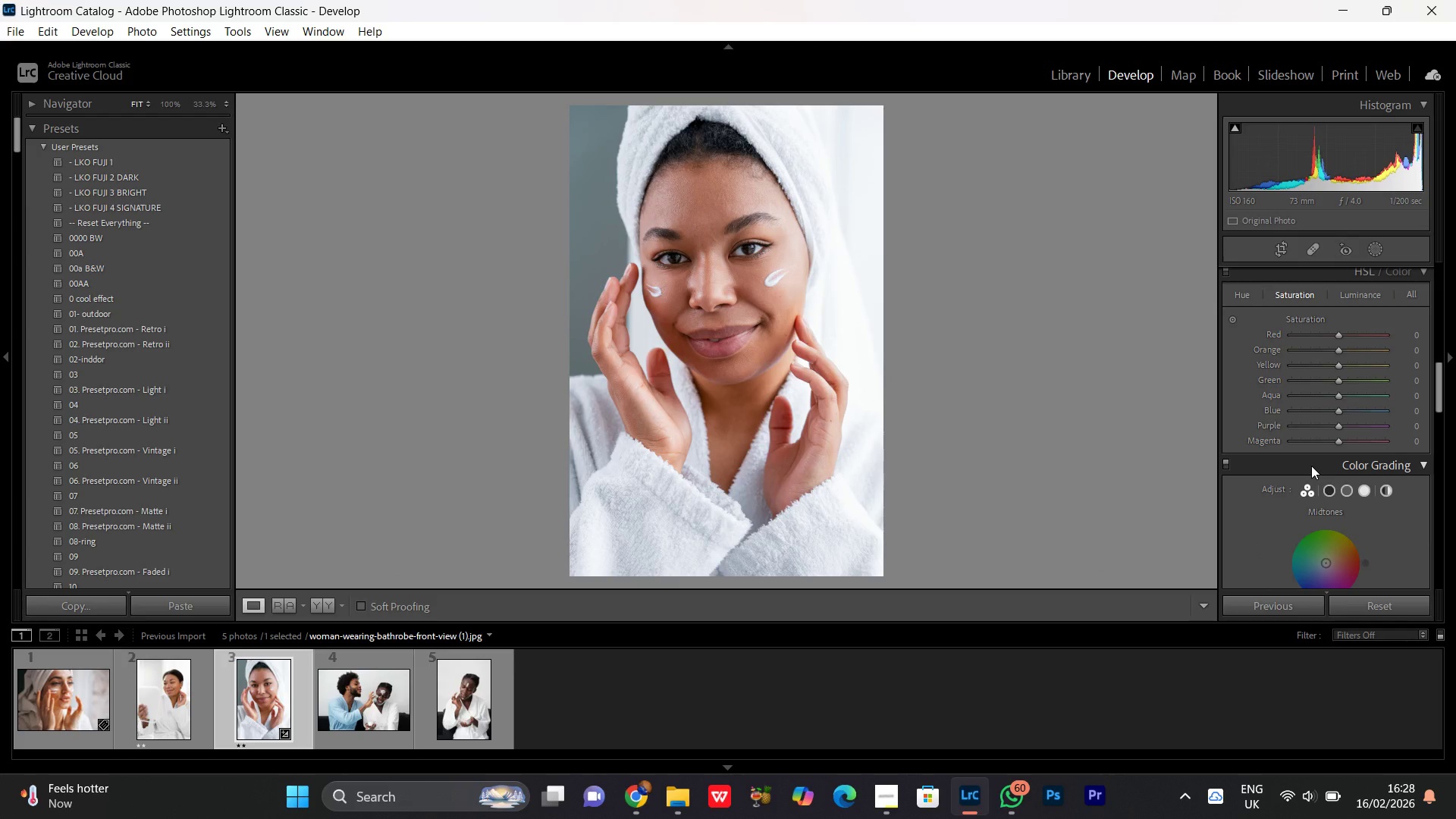 
double_click([725, 303])
 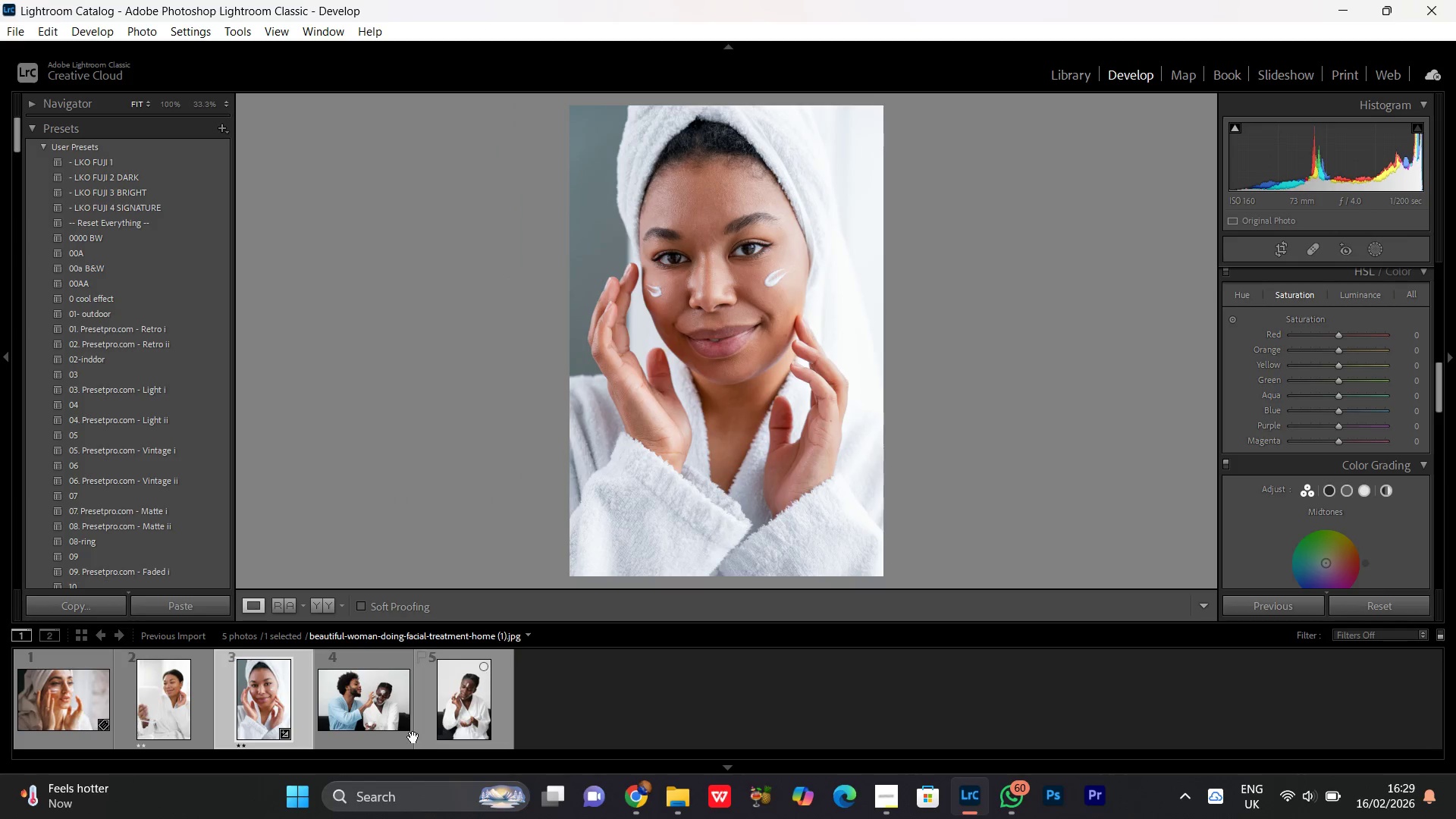 
left_click([410, 737])
 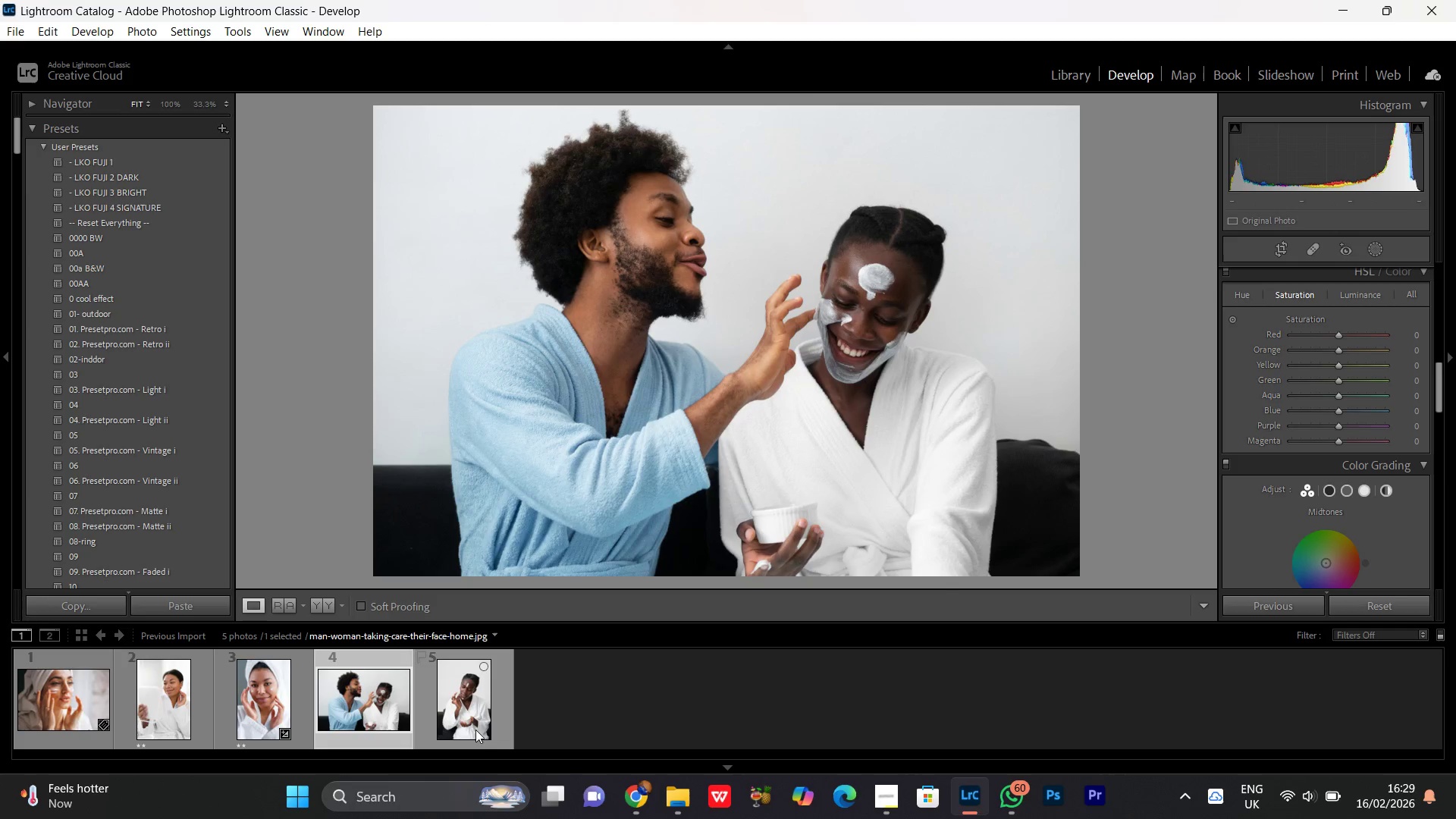 
left_click([475, 723])
 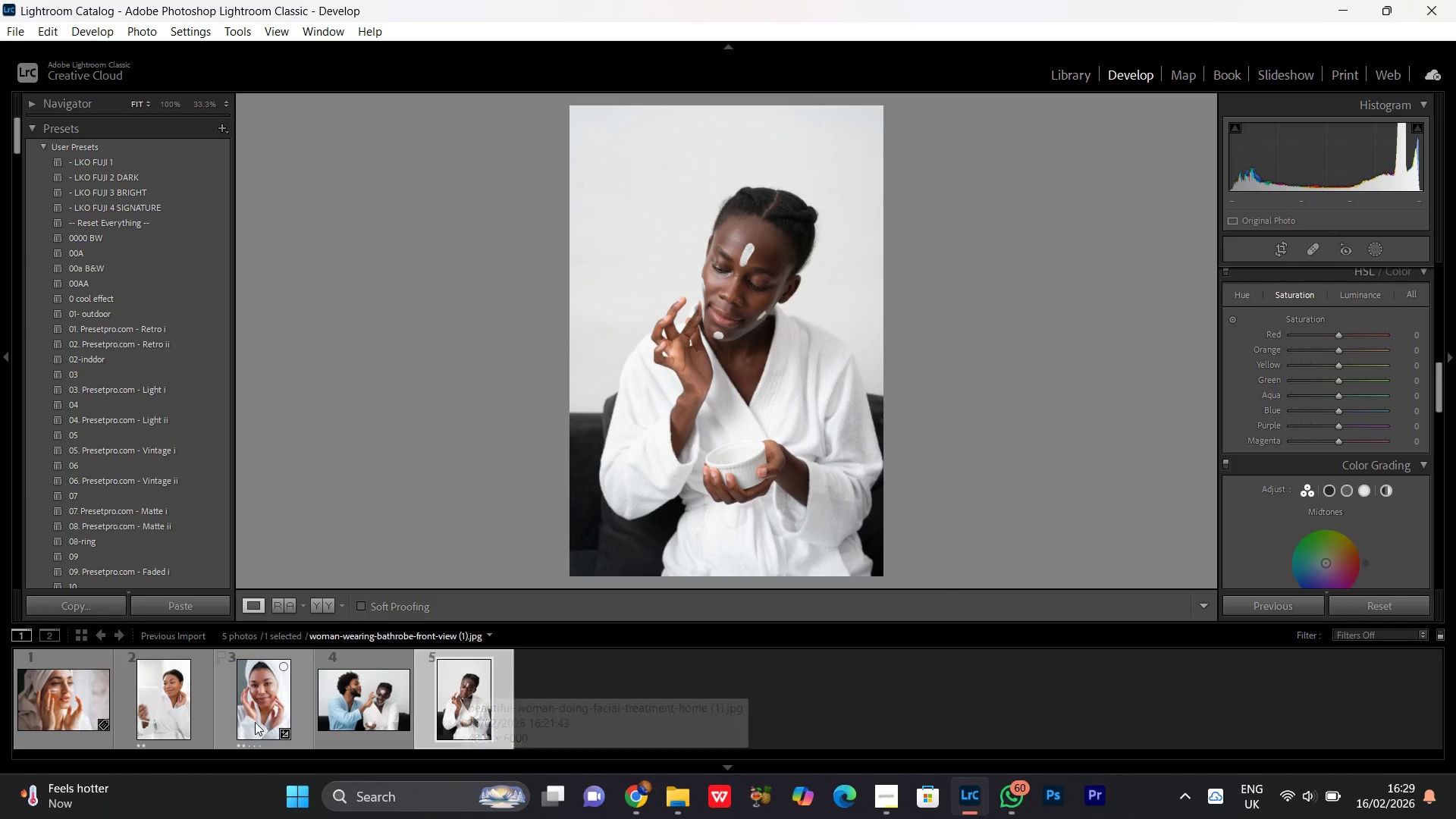 
double_click([259, 699])
 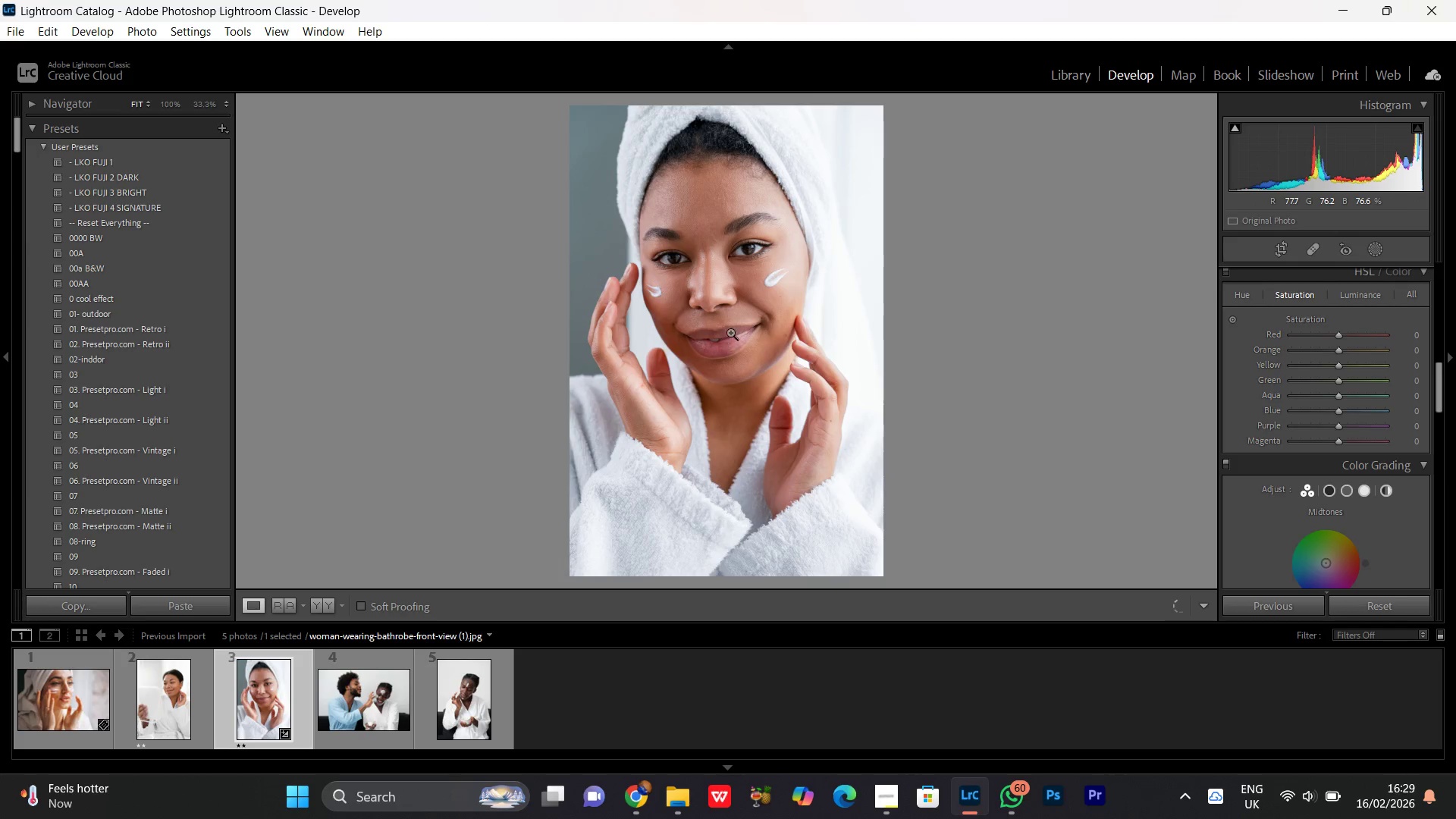 
left_click([729, 303])
 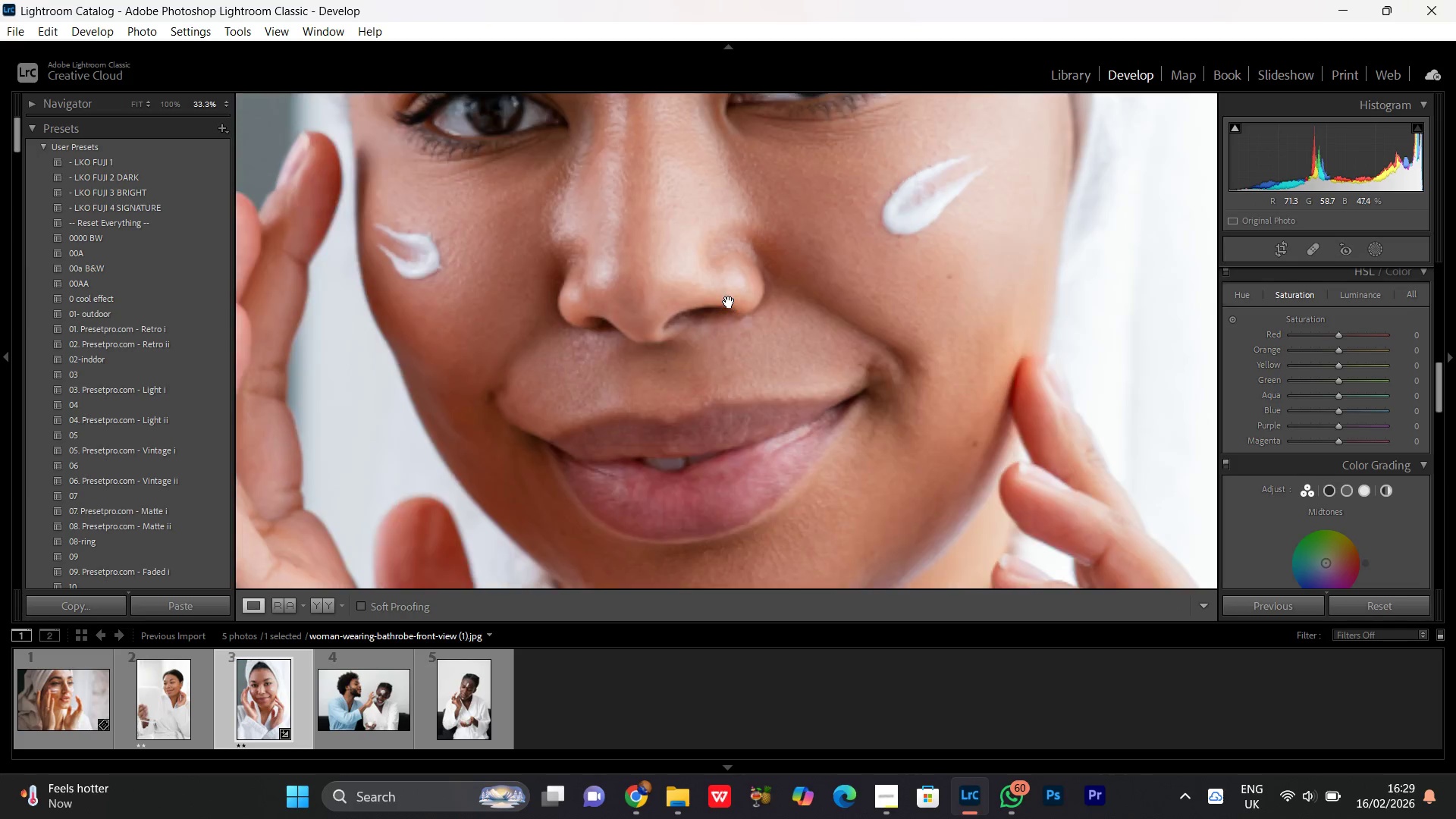 
left_click([729, 302])
 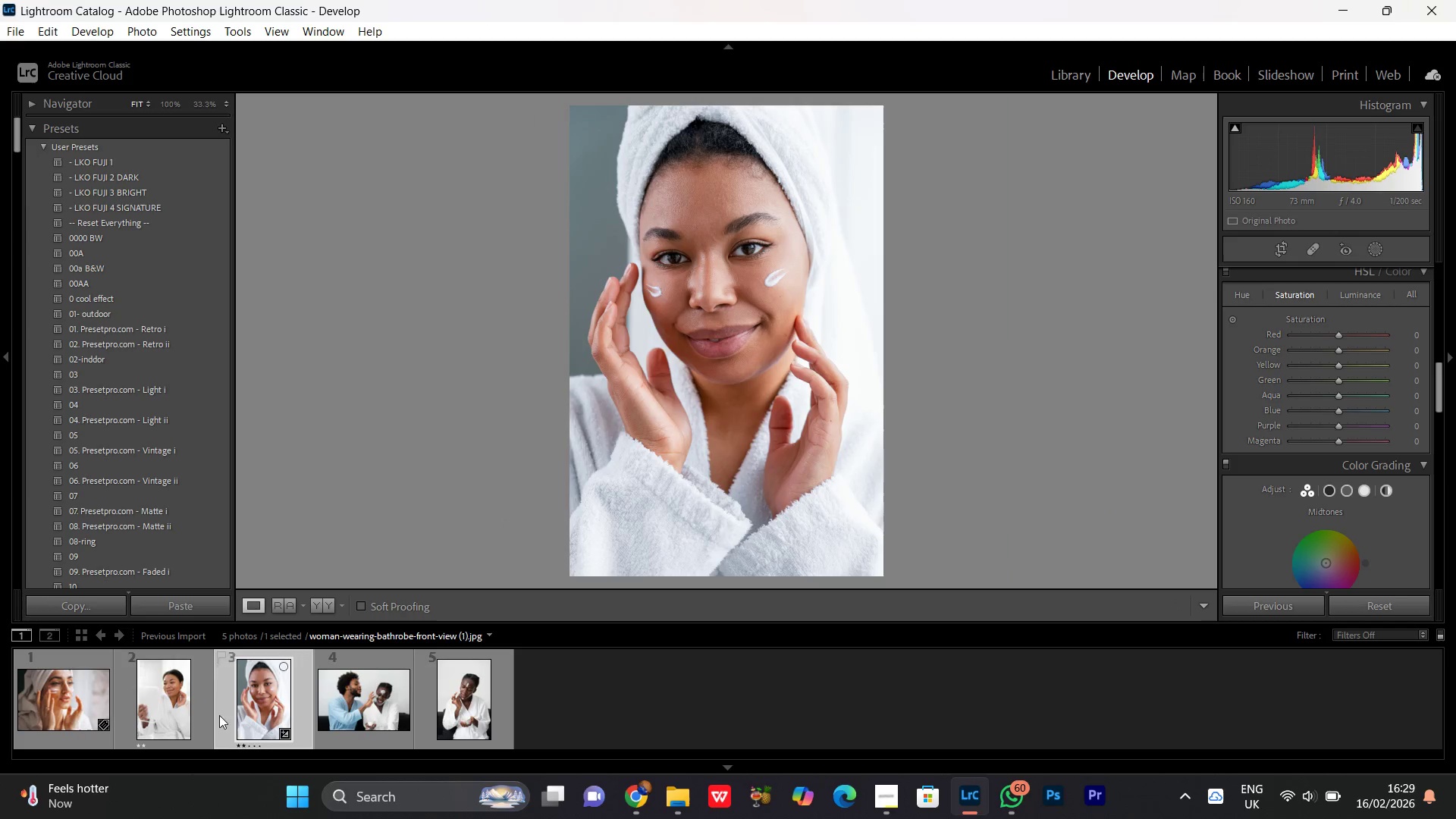 
left_click([193, 704])
 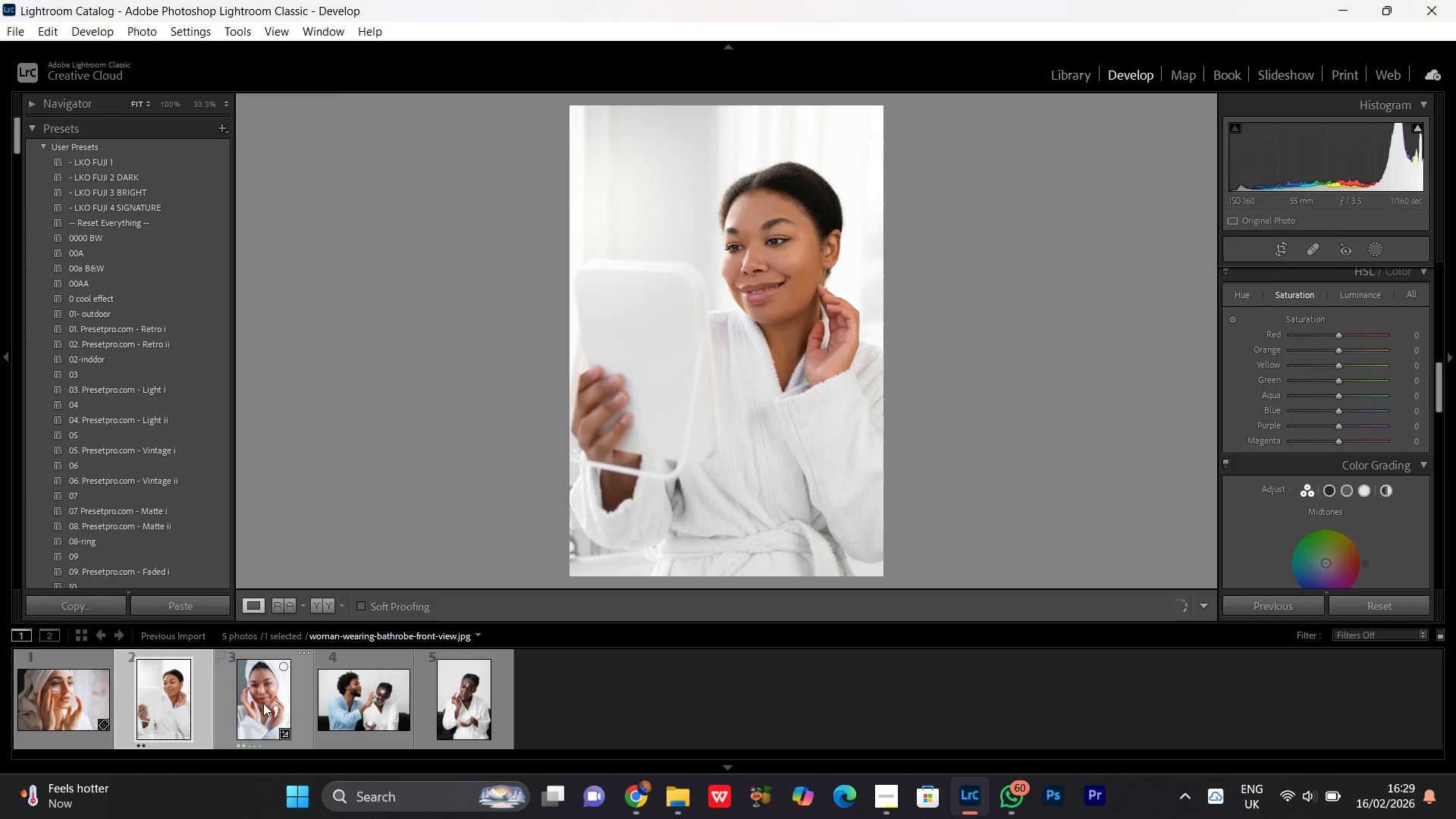 
double_click([263, 704])
 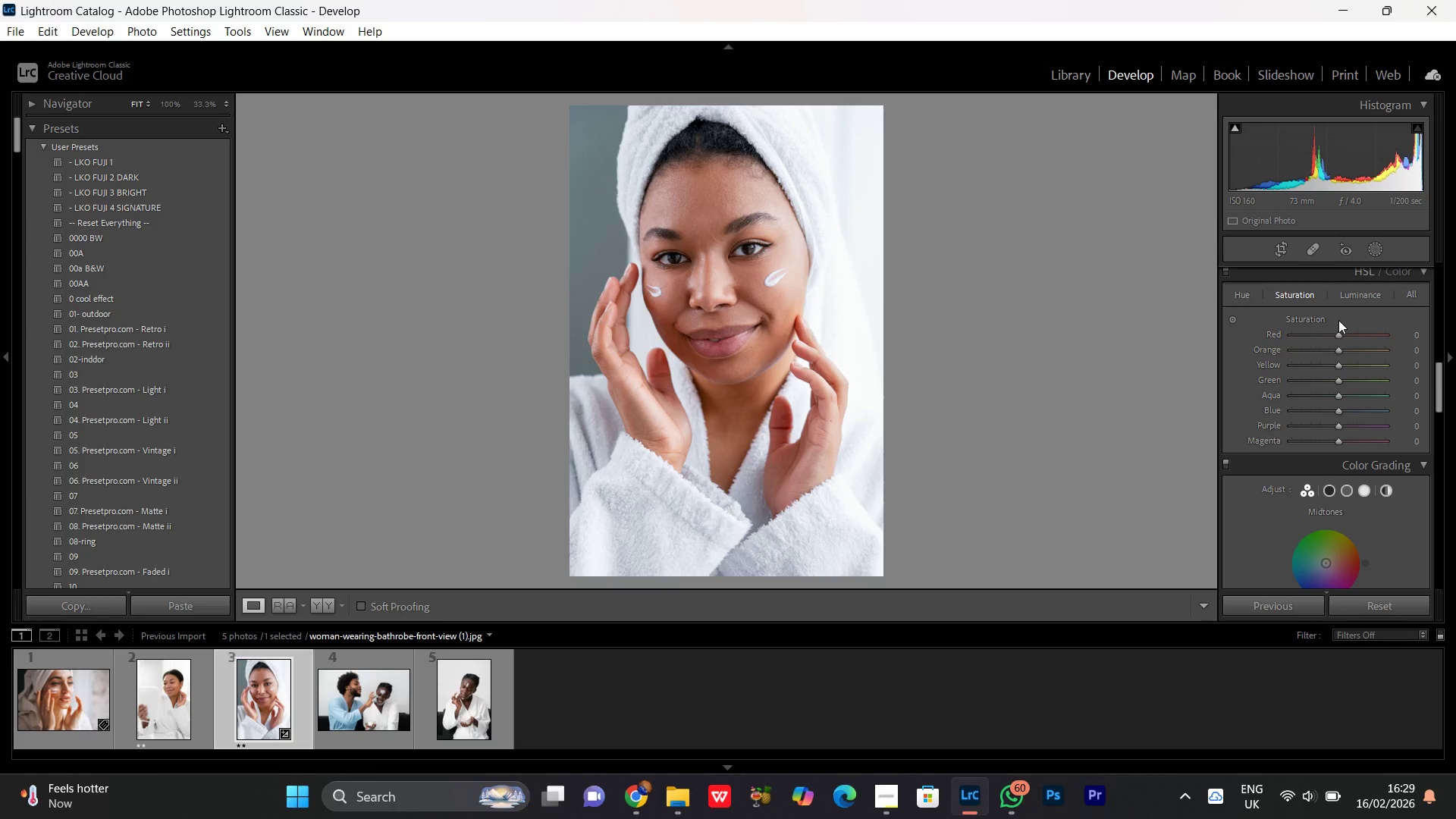 
wait(10.06)
 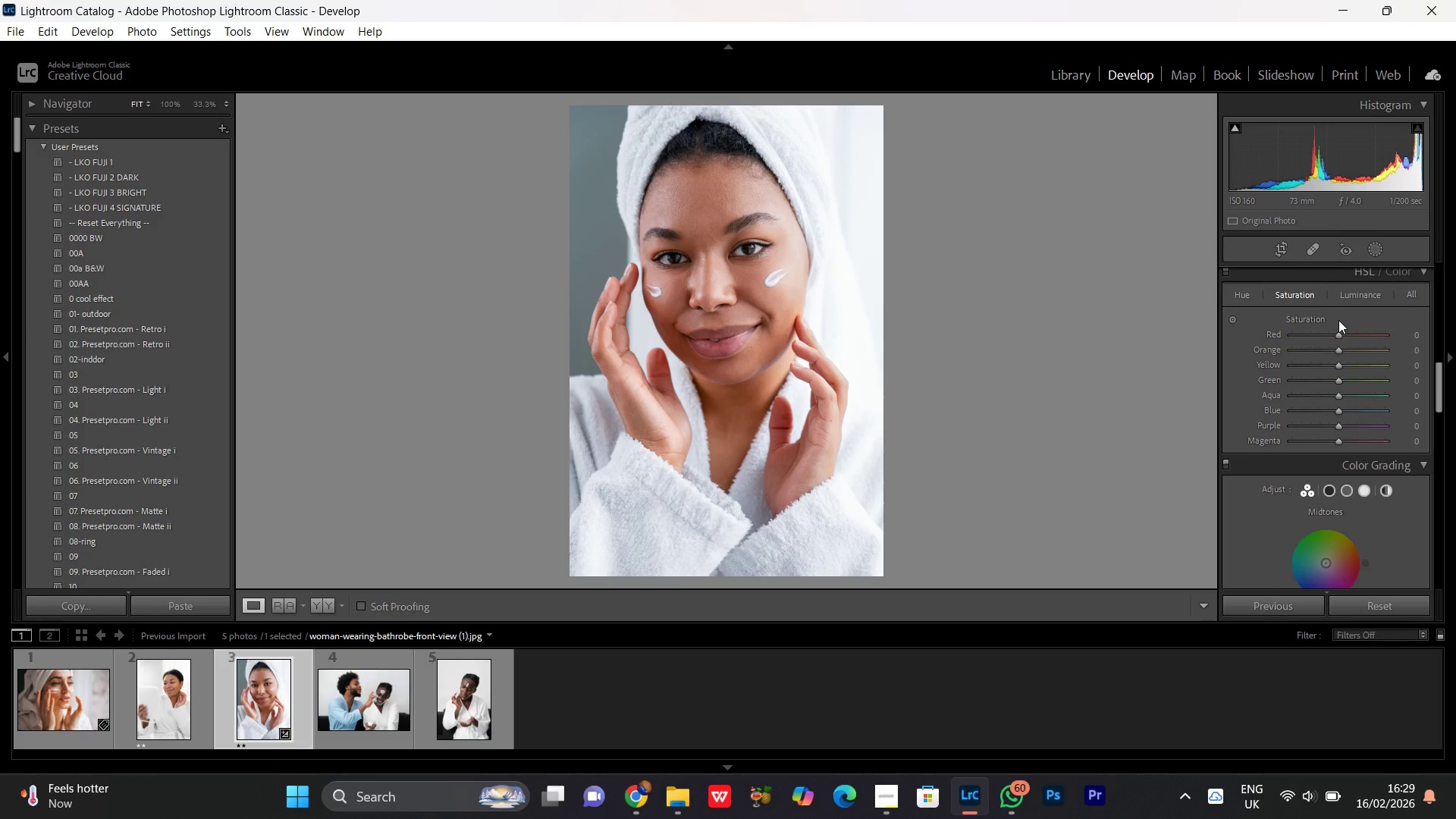 
left_click([1295, 298])
 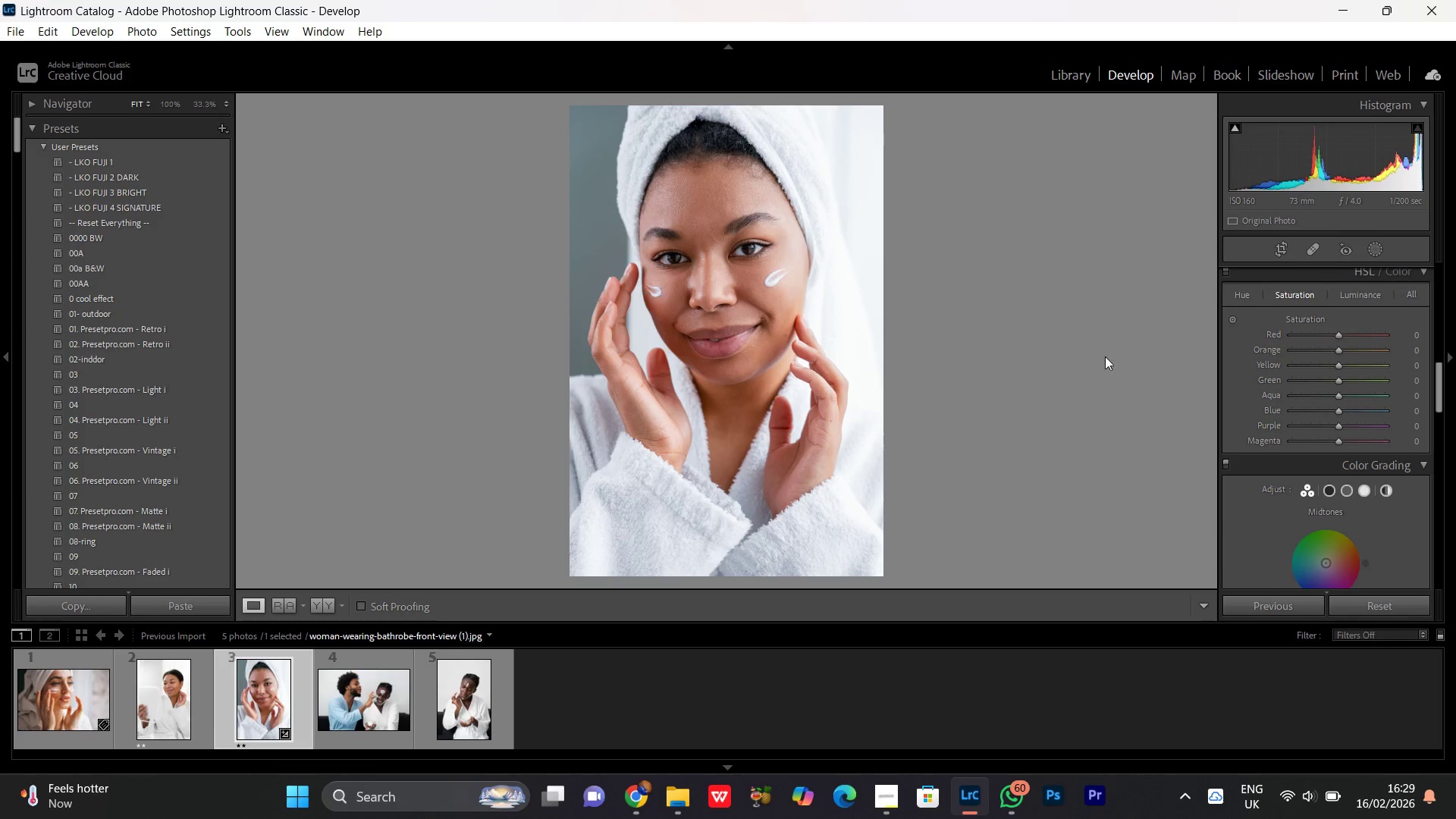 
double_click([872, 298])
 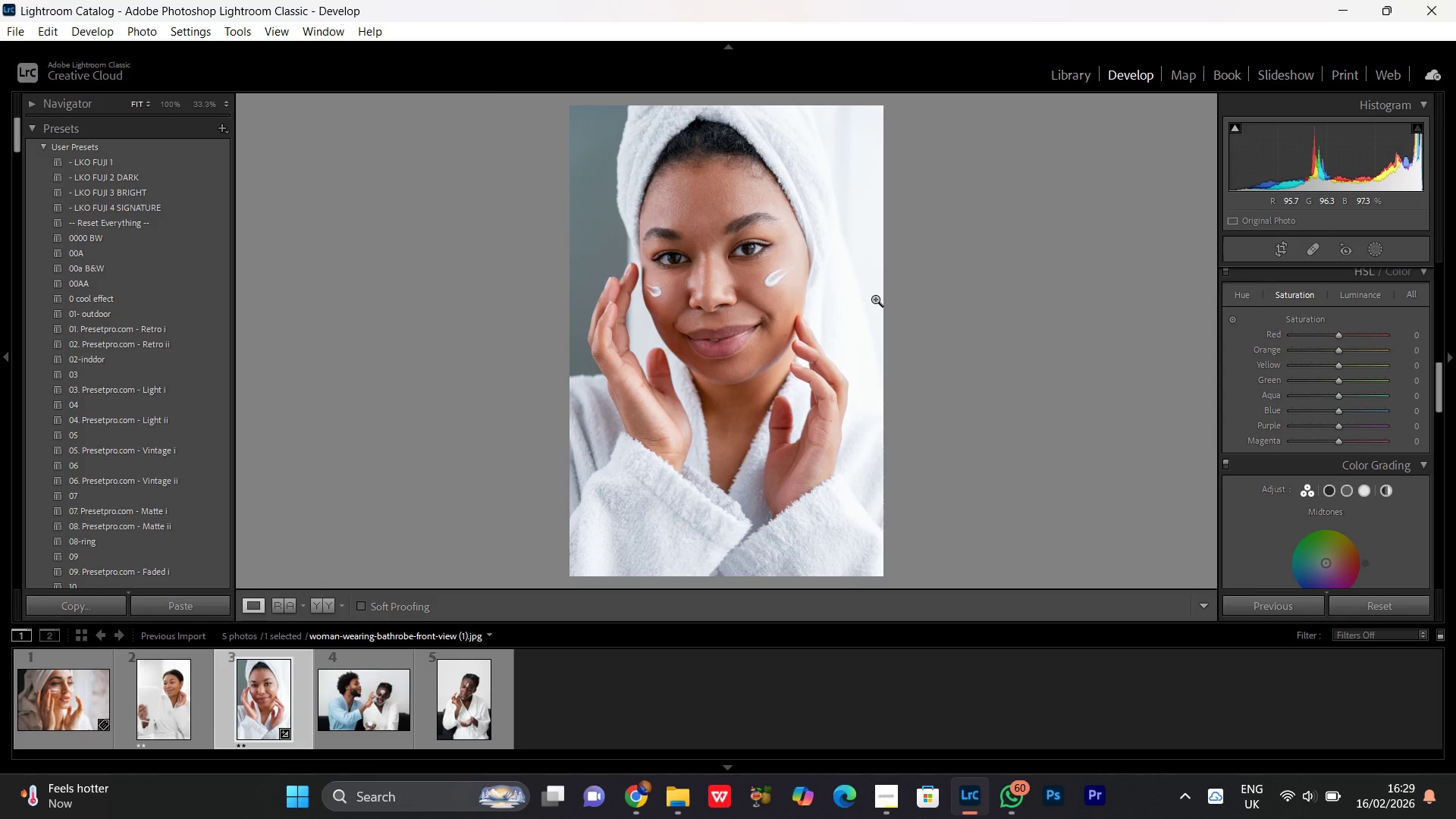 
wait(6.86)
 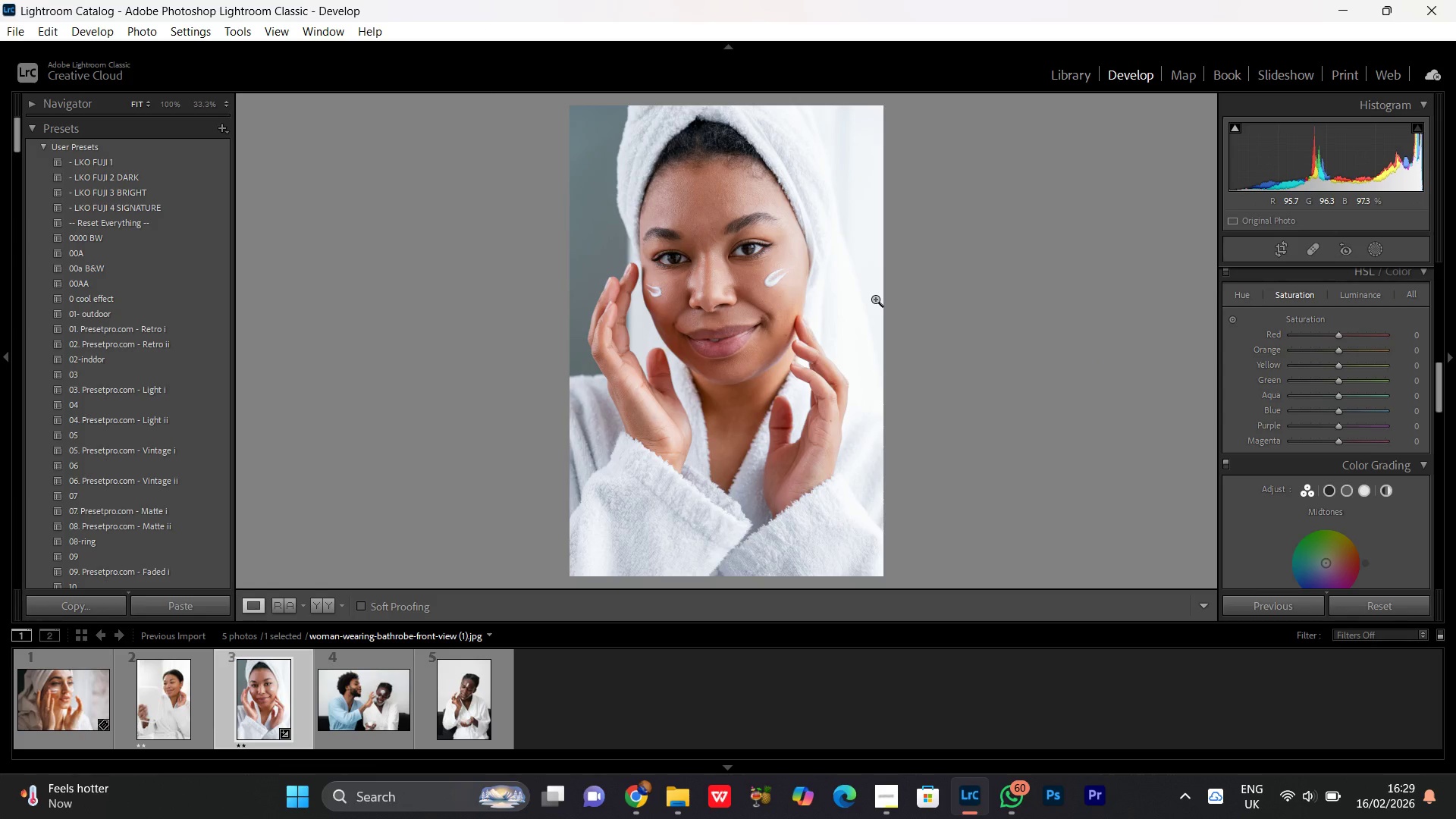 
left_click([1298, 287])
 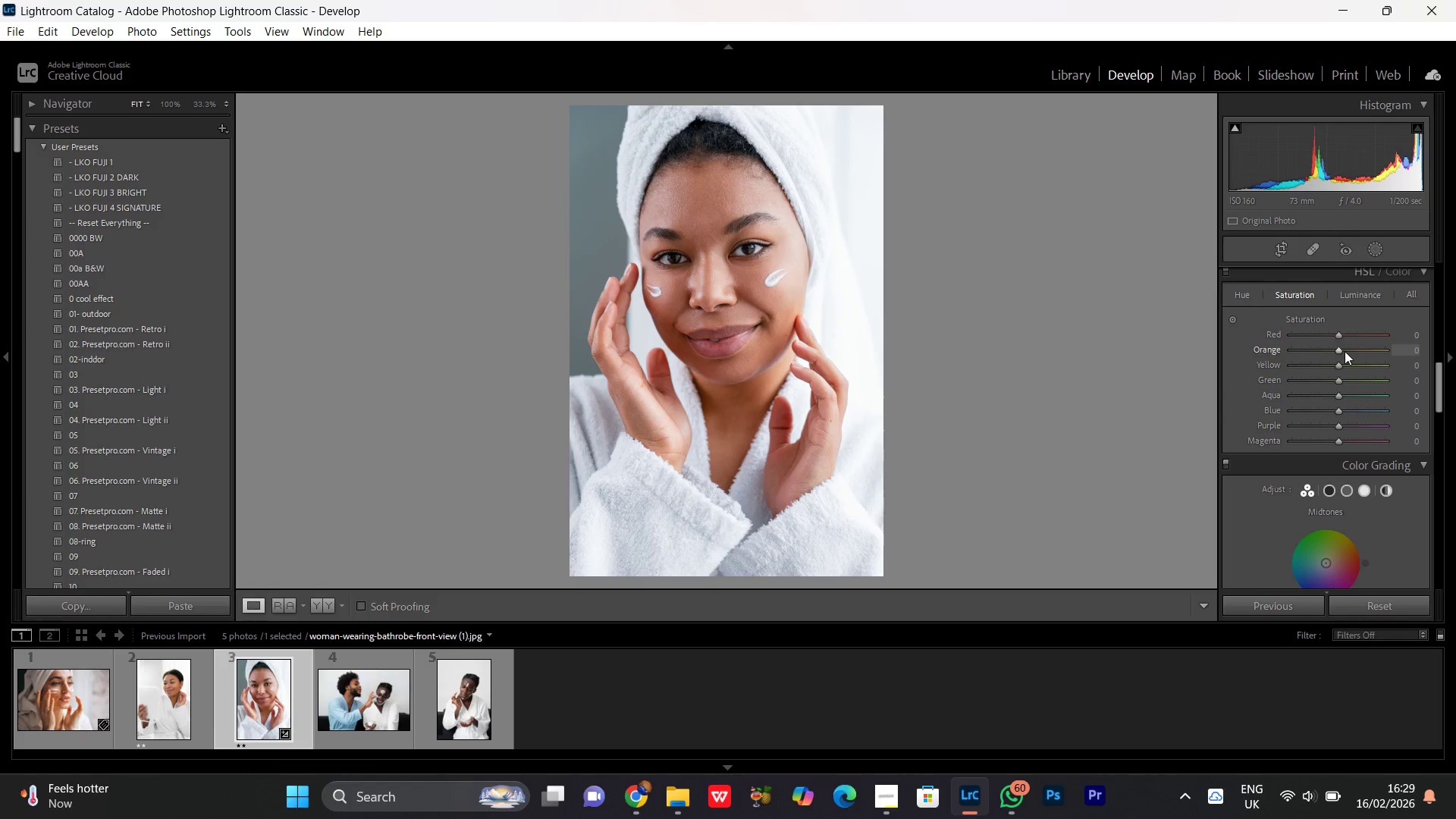 
left_click([1332, 352])
 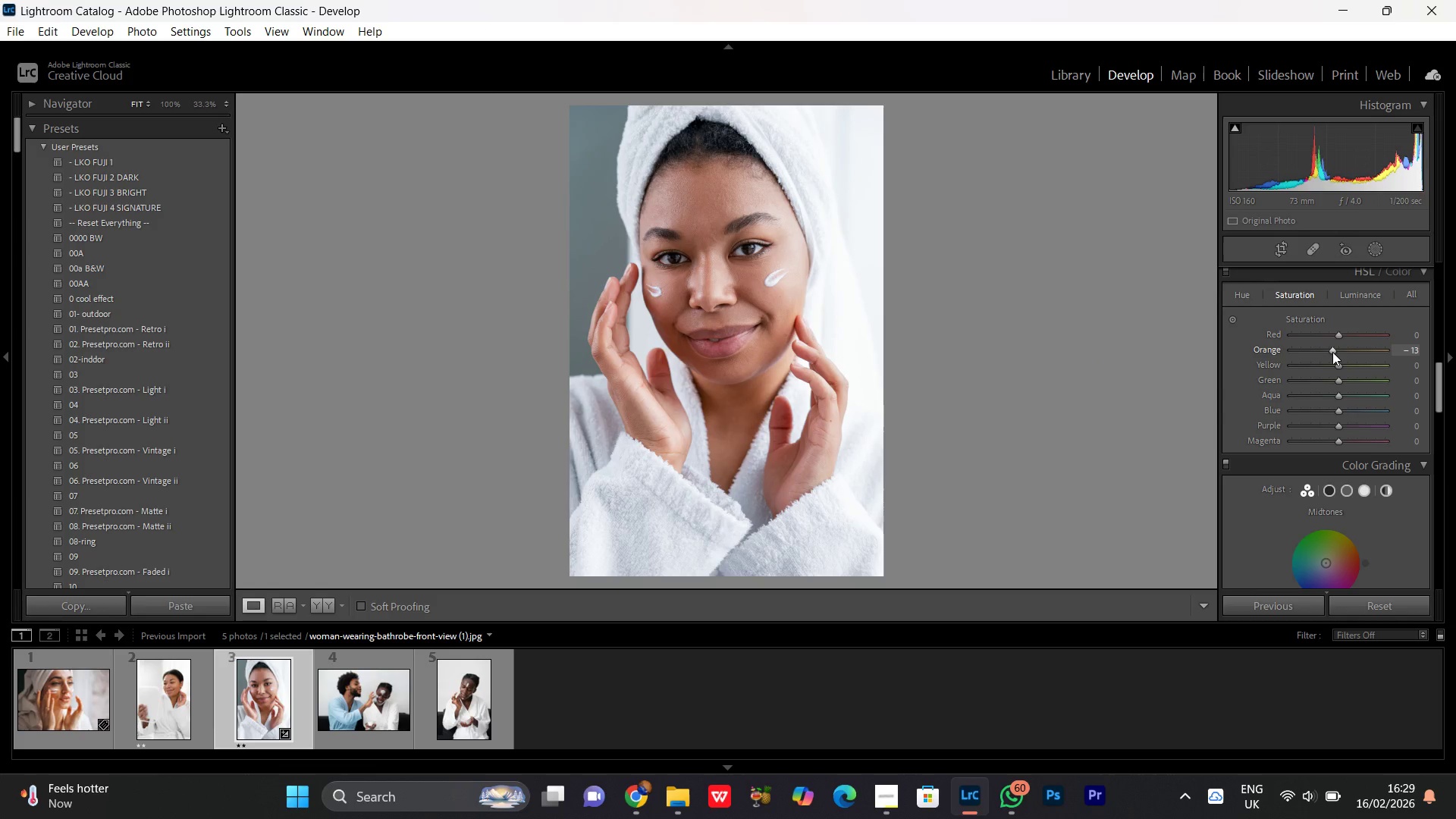 
scroll: coordinate [1332, 352], scroll_direction: up, amount: 1.0
 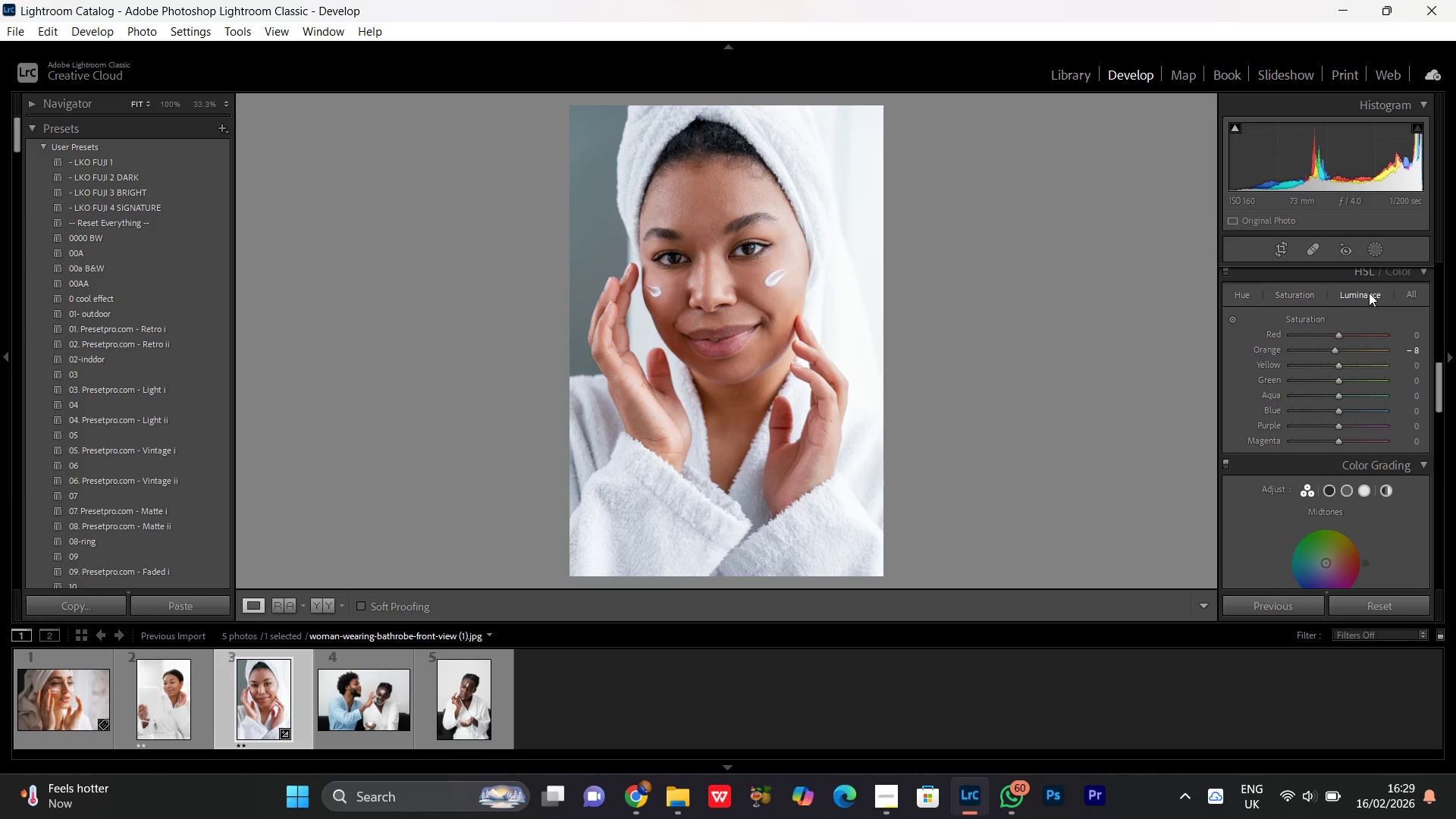 
wait(6.15)
 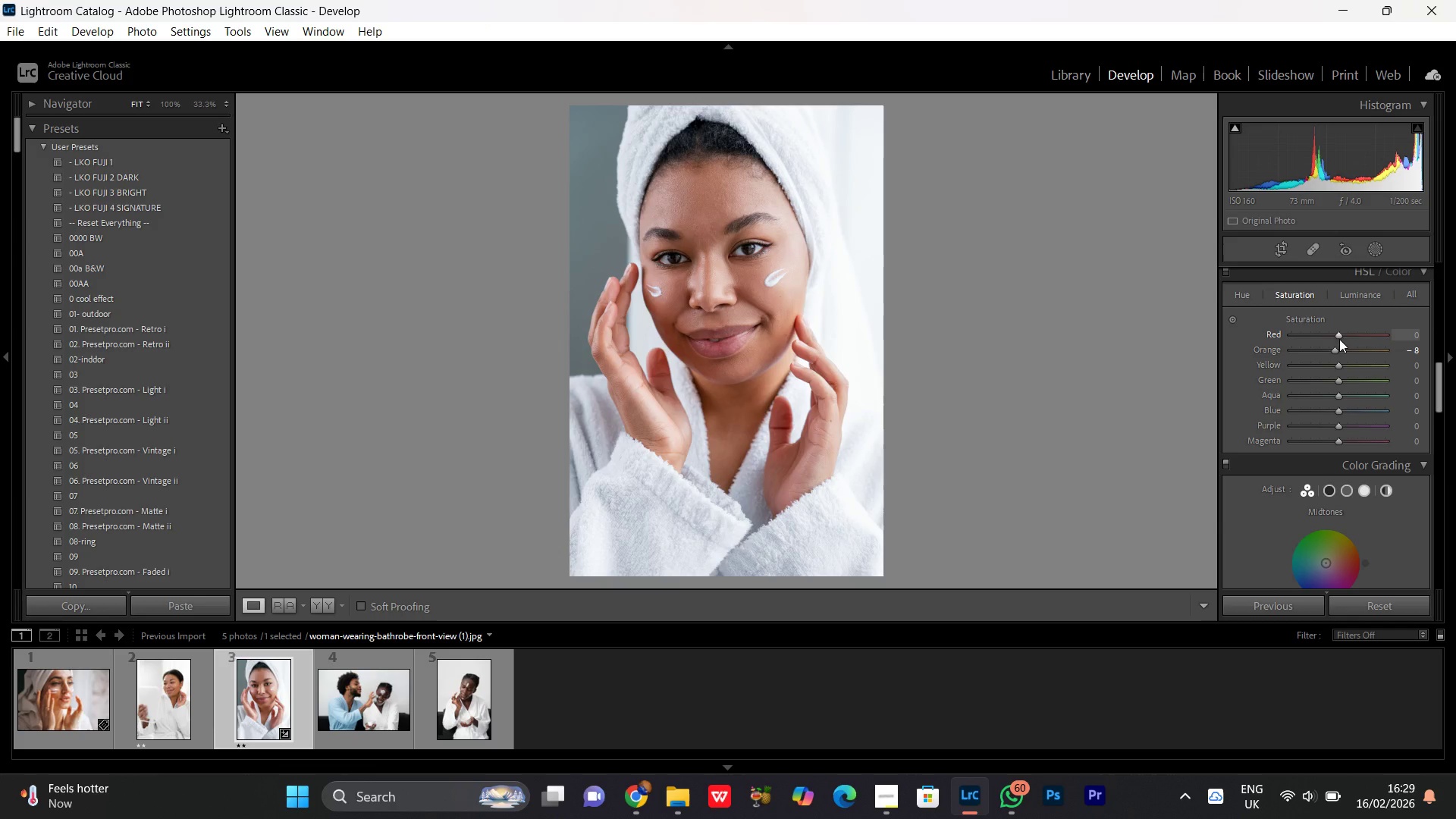 
left_click([1342, 353])
 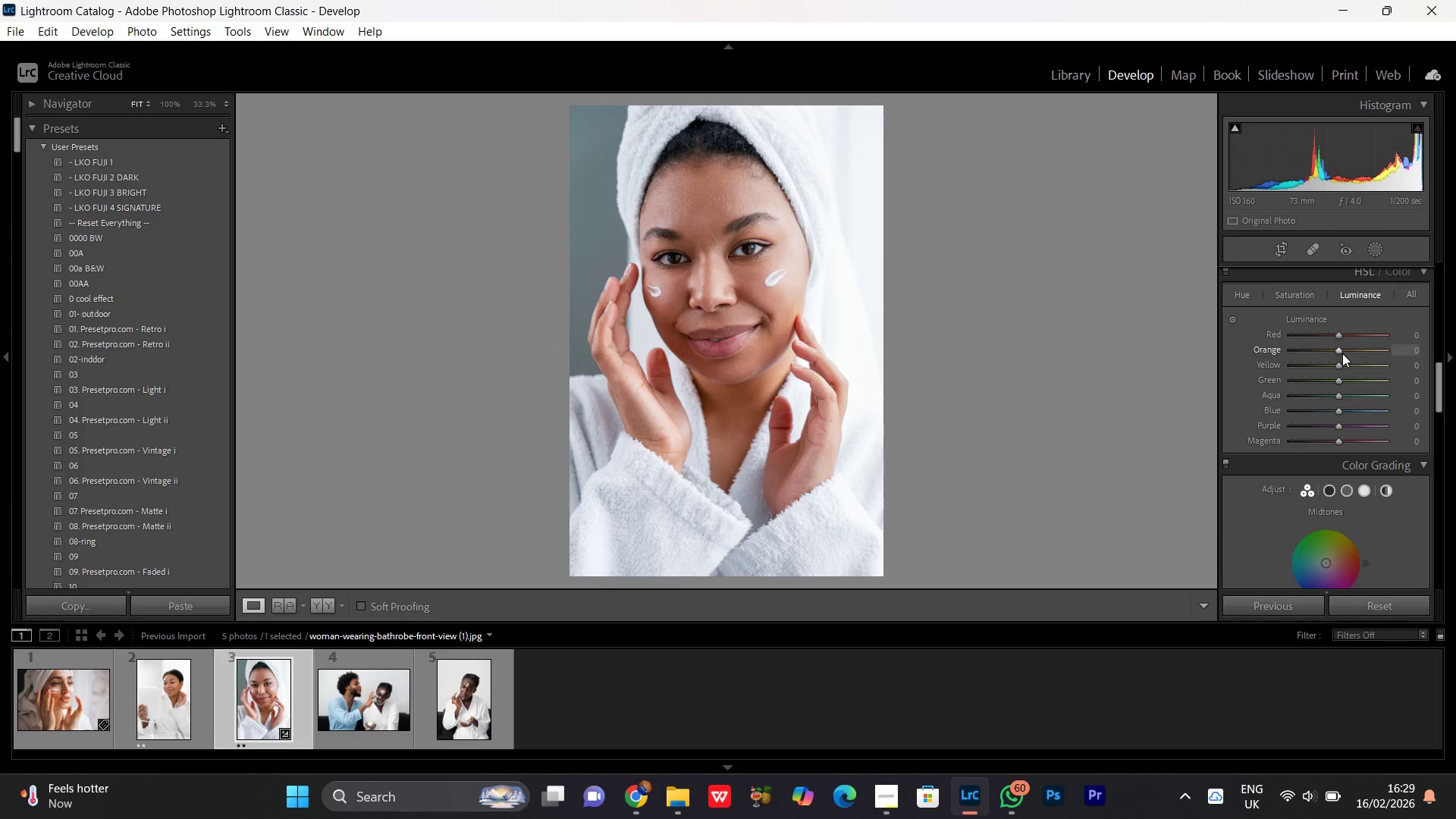 
scroll: coordinate [1342, 353], scroll_direction: up, amount: 2.0
 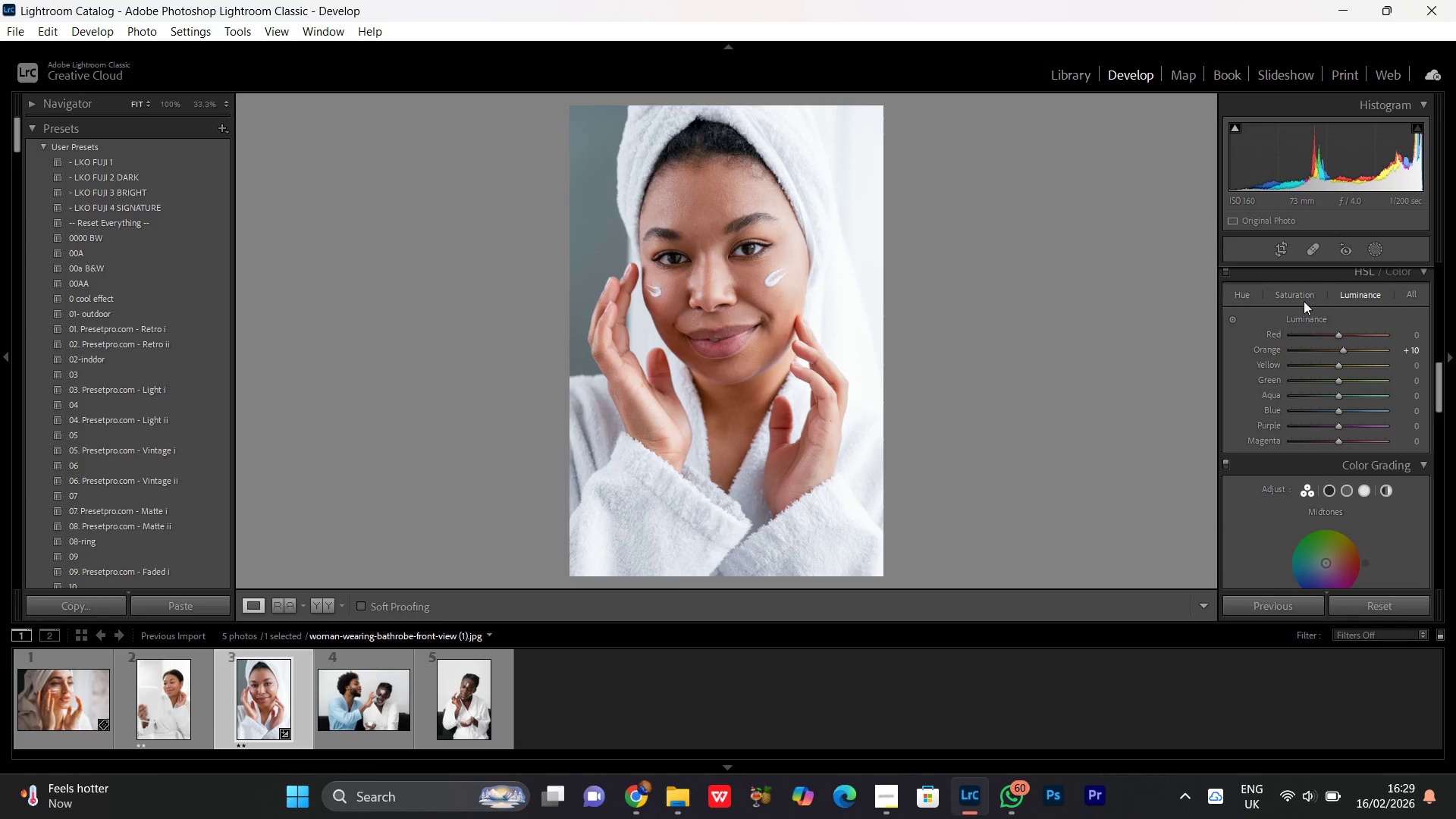 
left_click([1304, 301])
 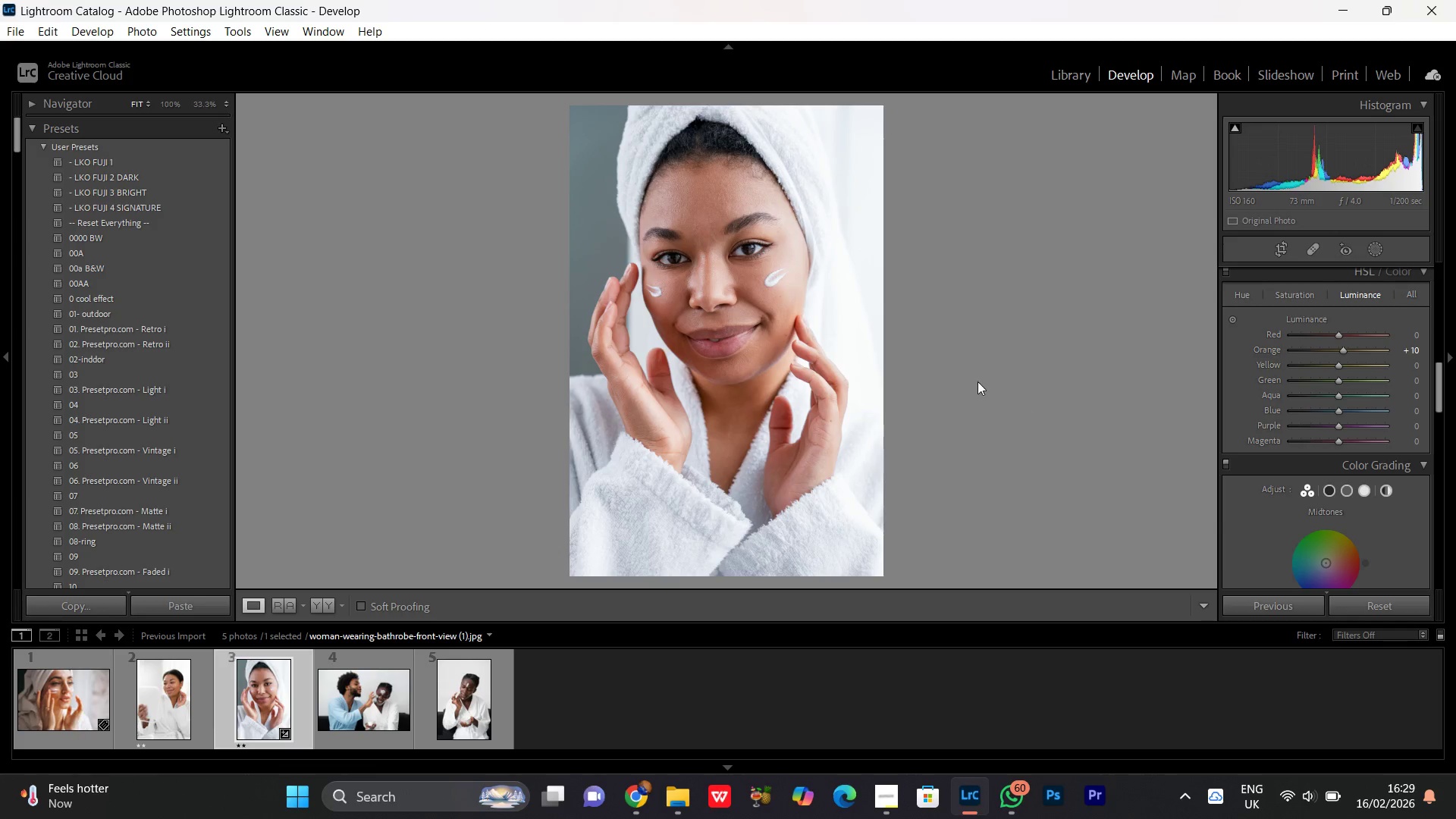 
wait(11.55)
 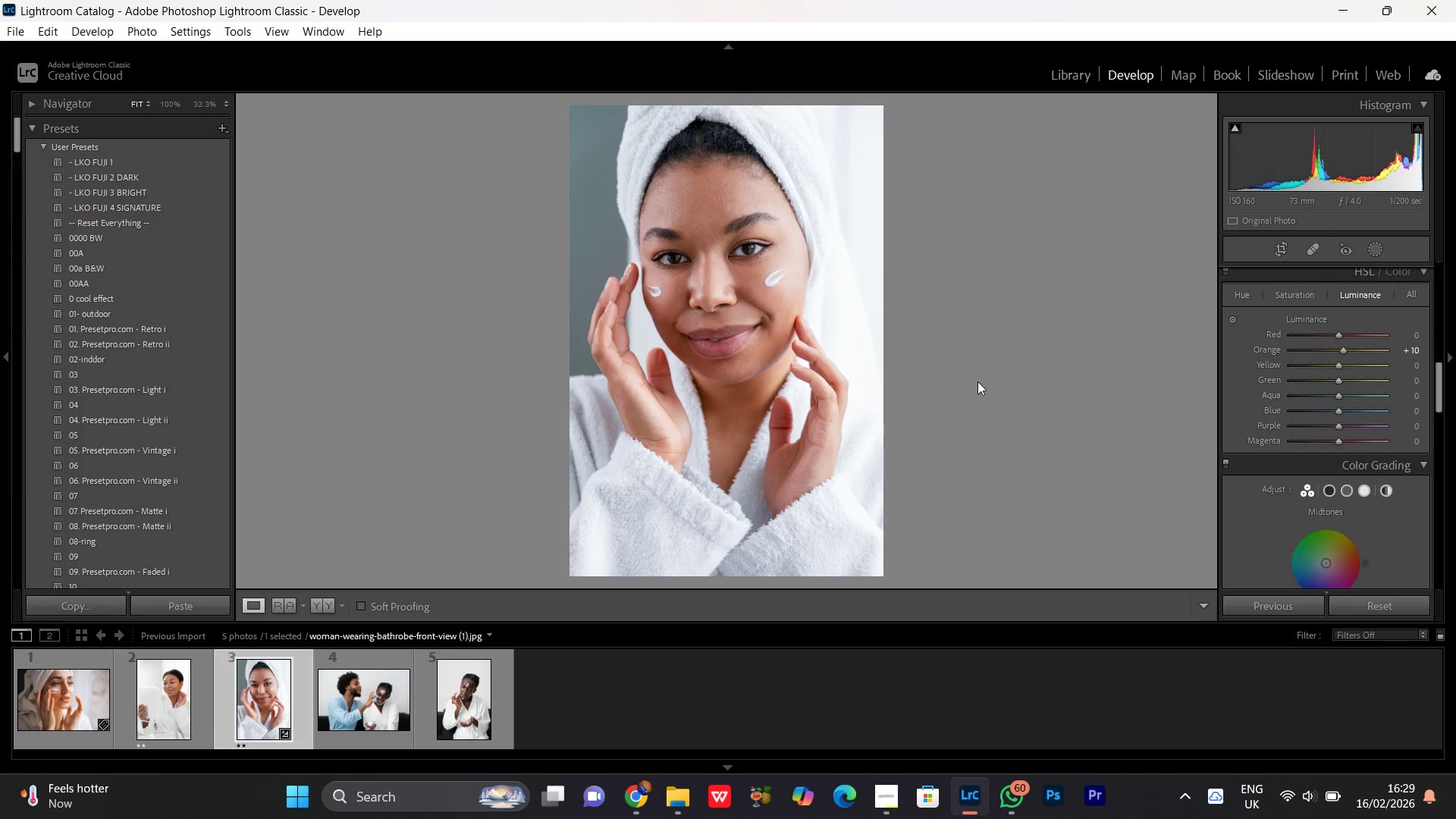 
left_click([1300, 297])
 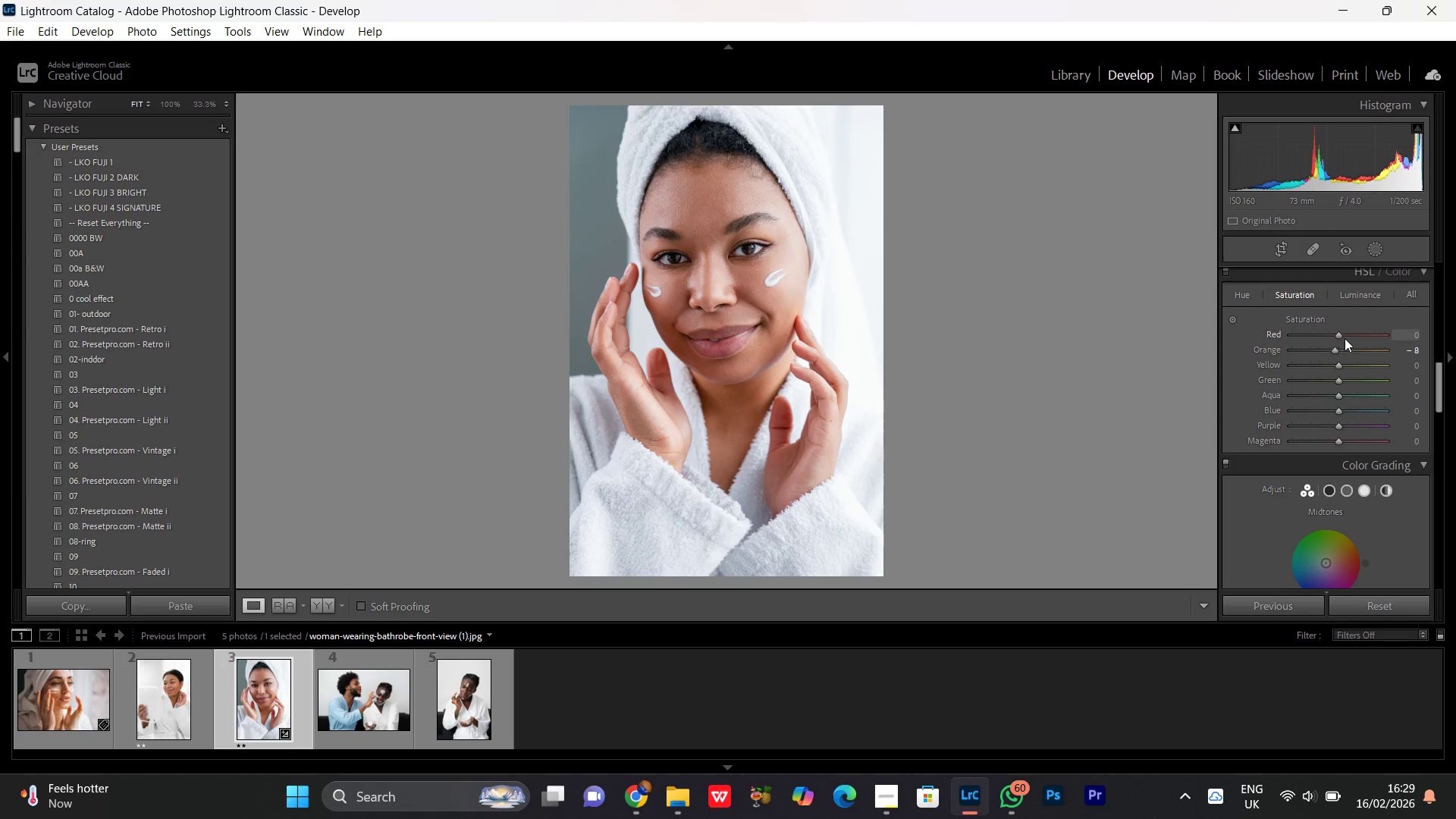 
left_click([1339, 336])
 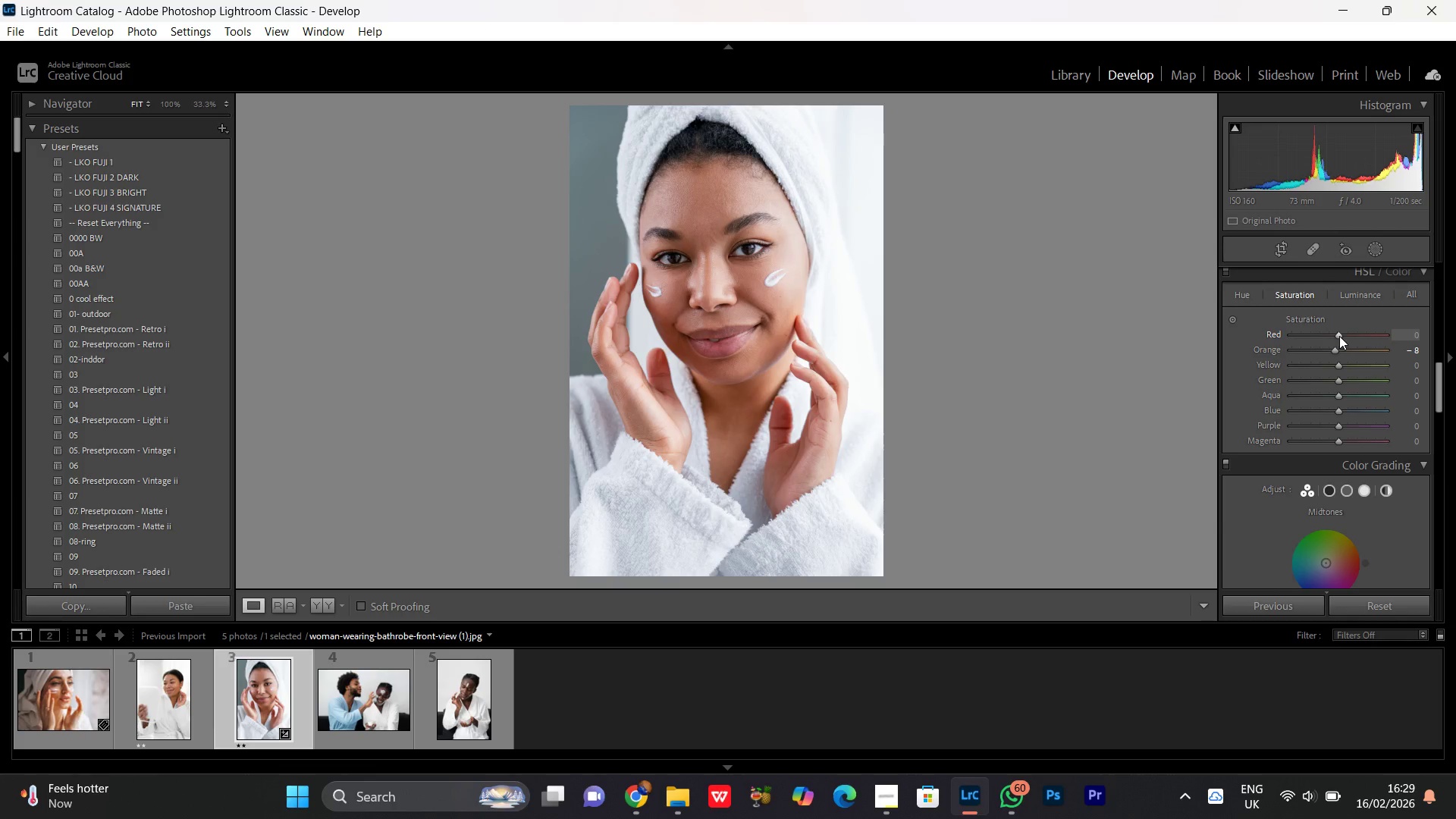 
scroll: coordinate [1339, 336], scroll_direction: down, amount: 1.0
 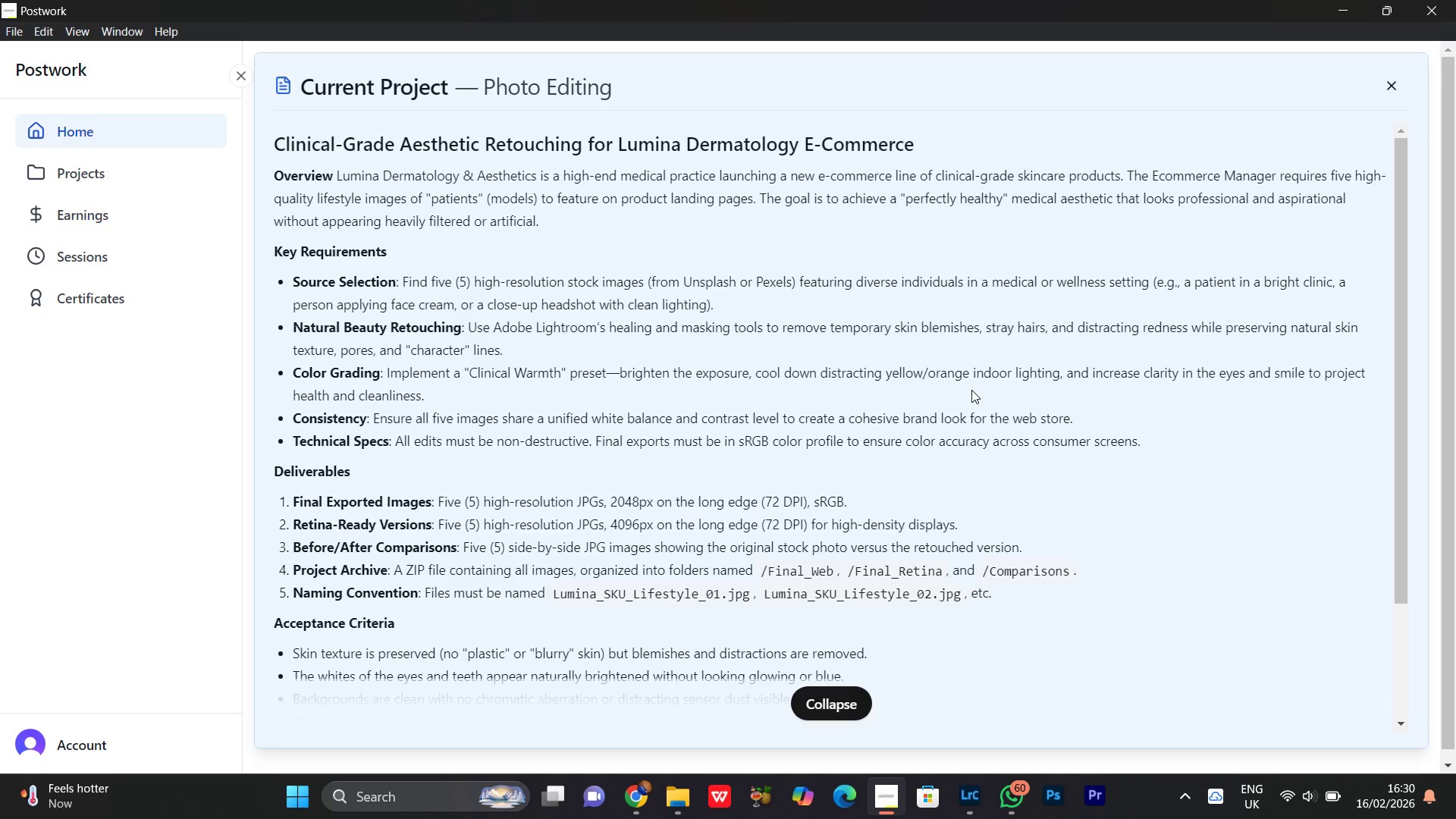 
wait(16.83)
 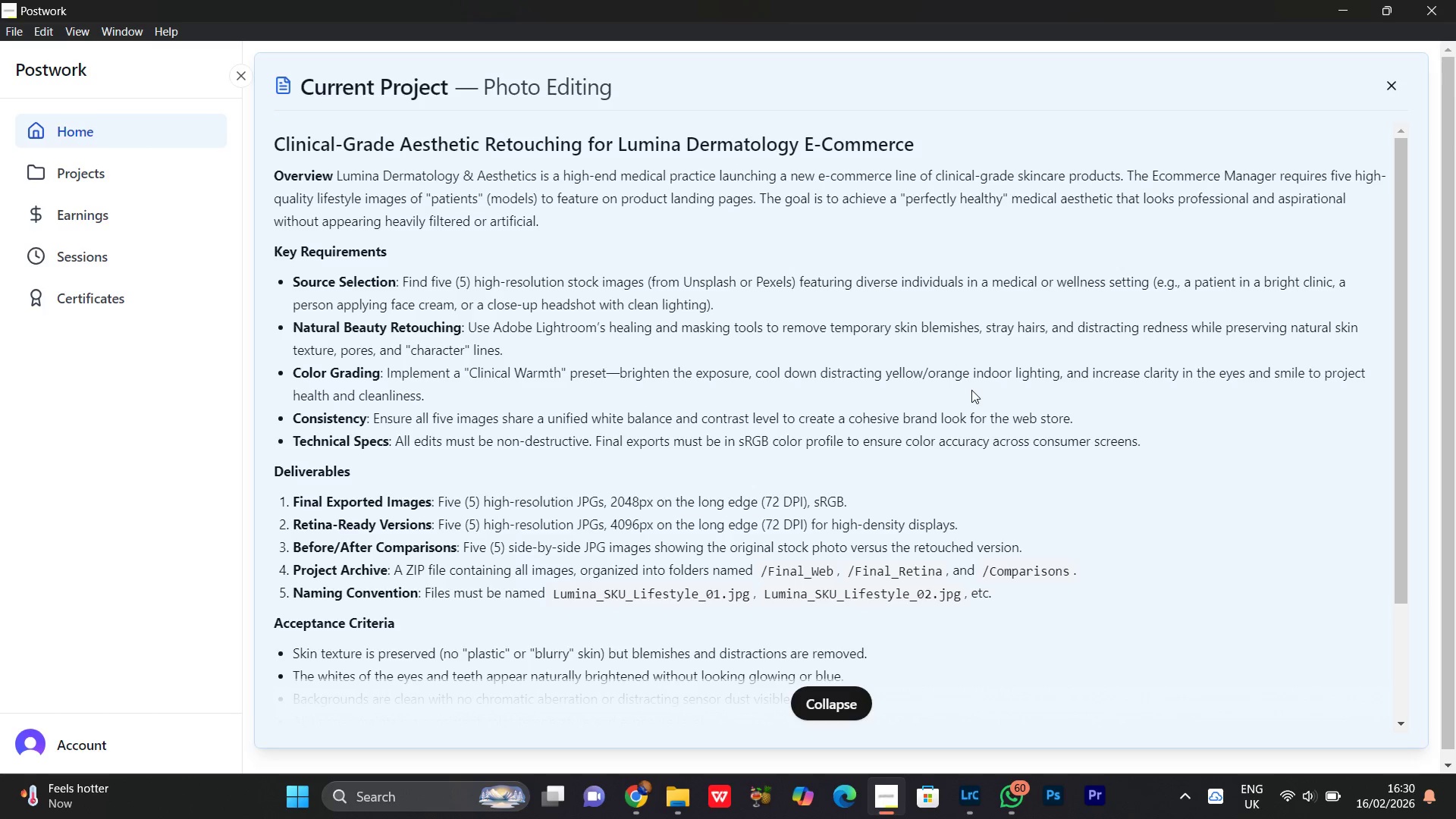 
left_click([1344, 6])
 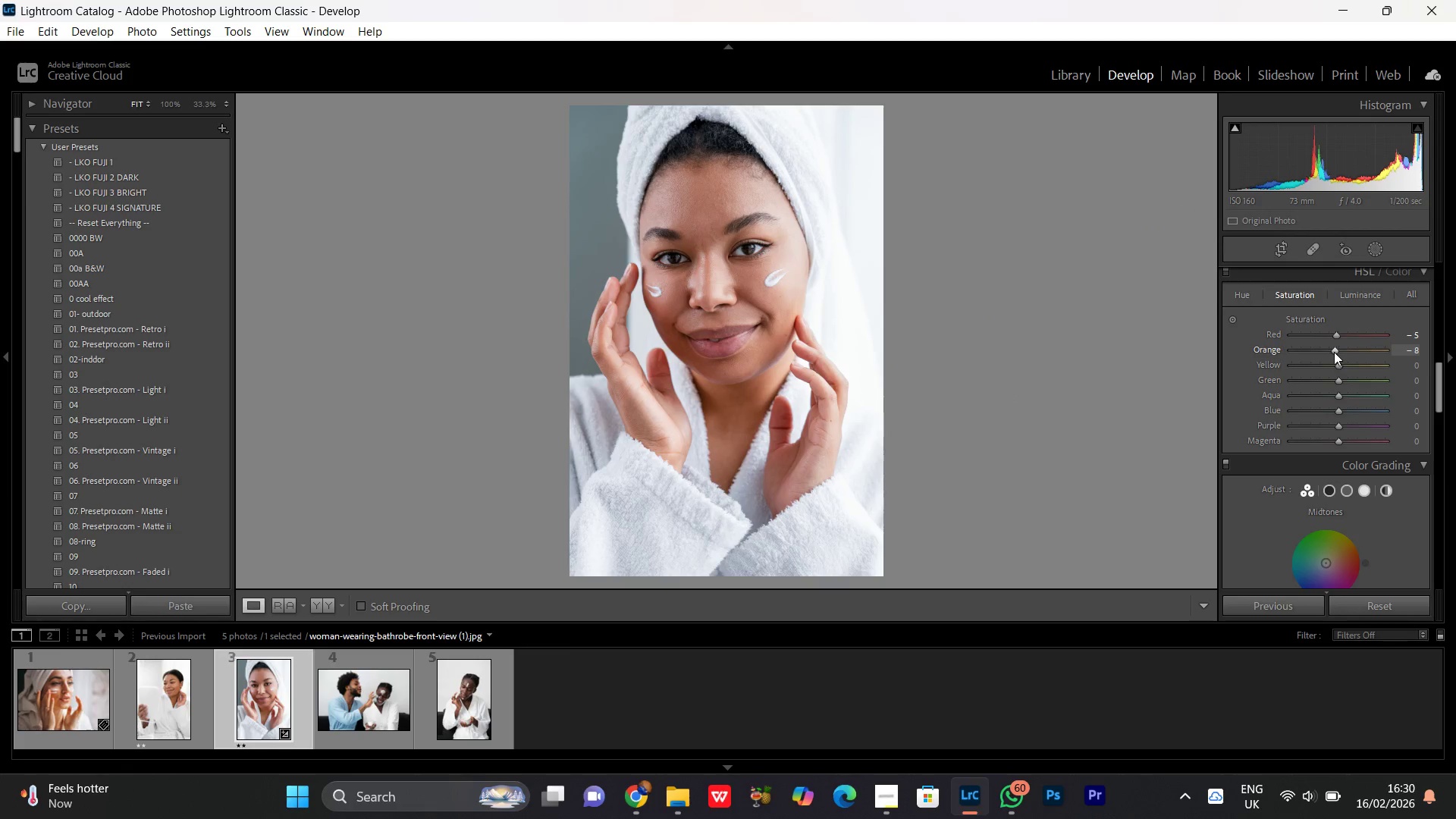 
double_click([1332, 350])
 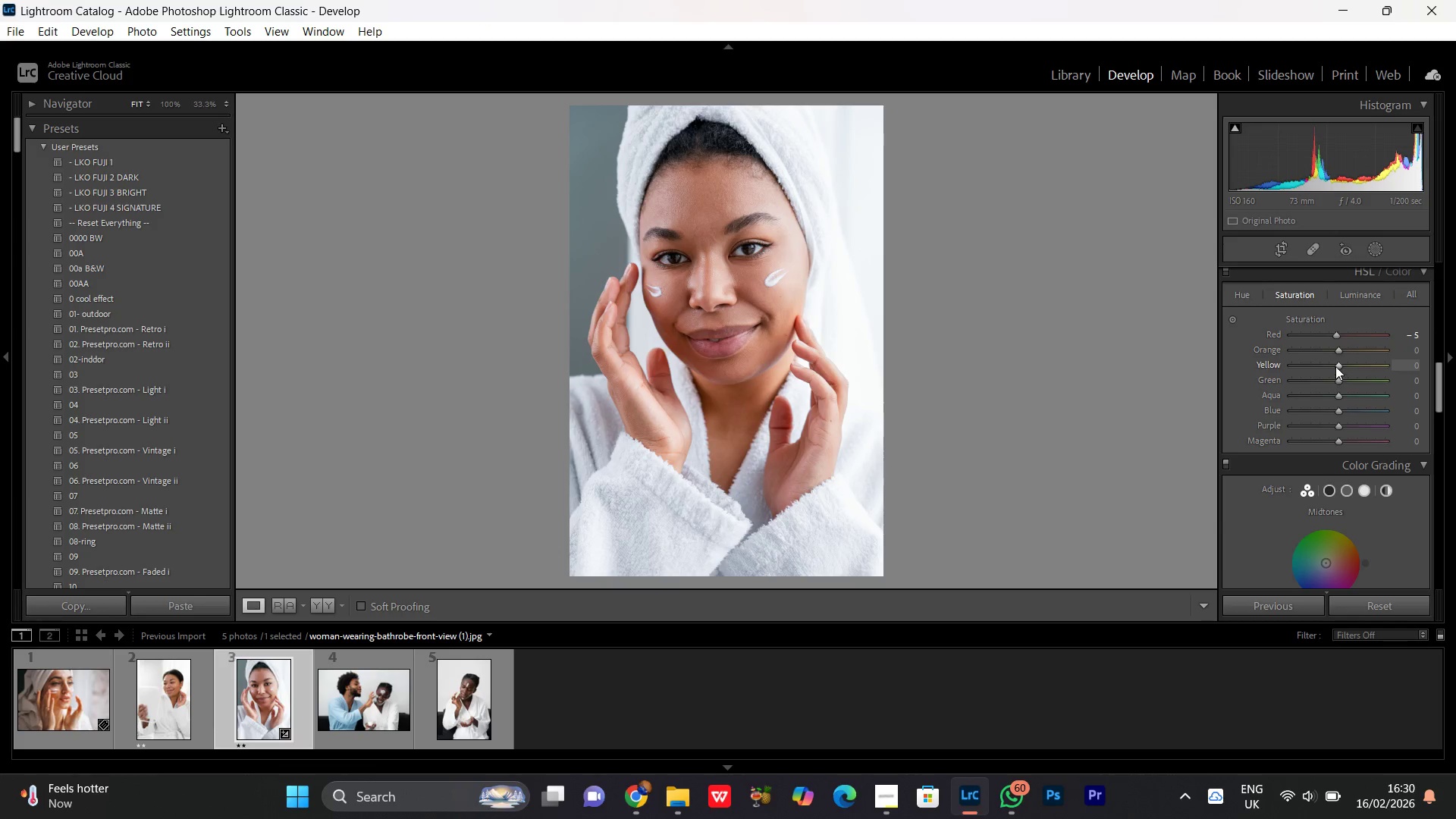 
left_click([1336, 359])
 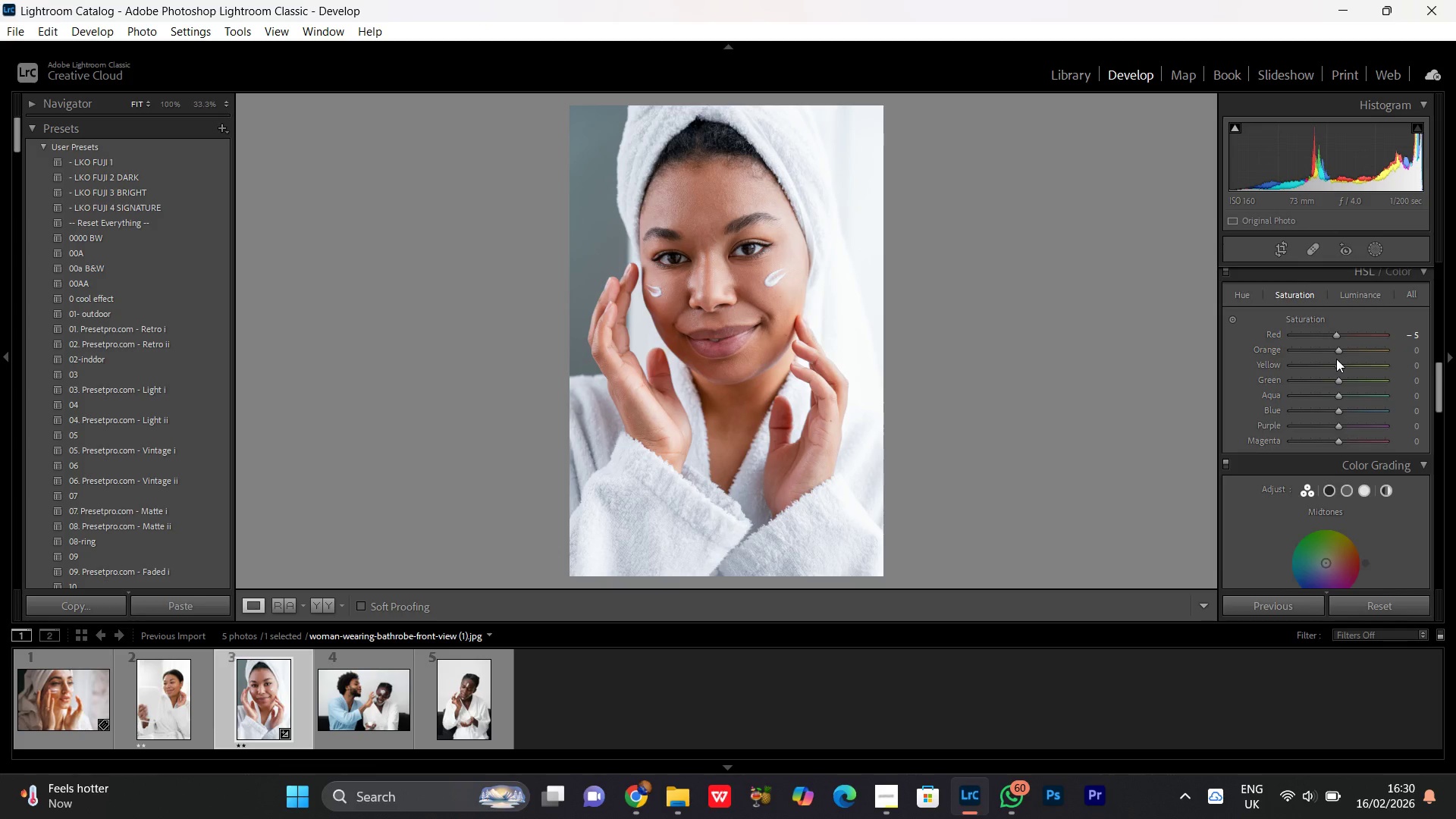 
scroll: coordinate [1336, 359], scroll_direction: down, amount: 1.0
 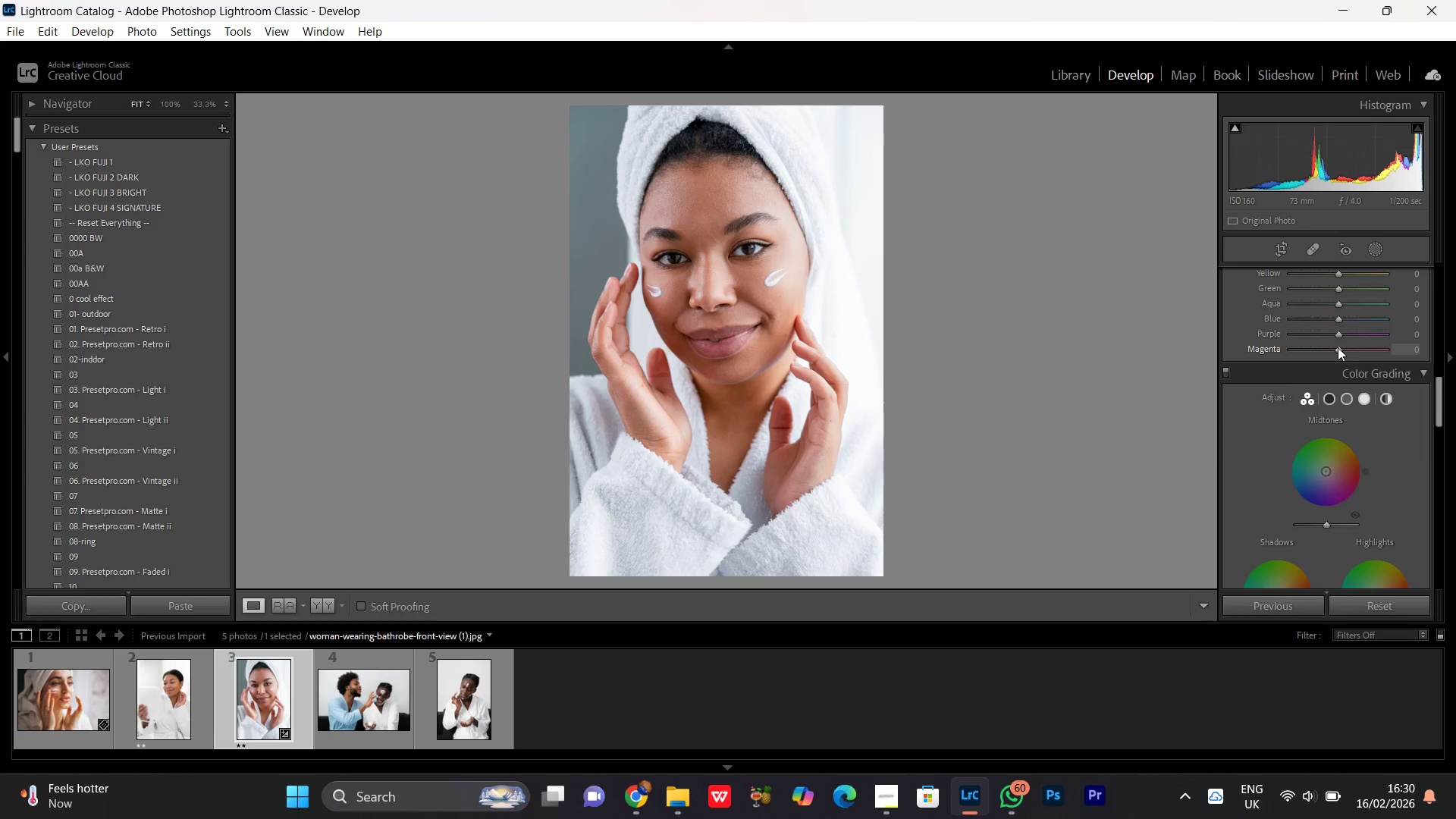 
scroll: coordinate [1338, 347], scroll_direction: up, amount: 1.0
 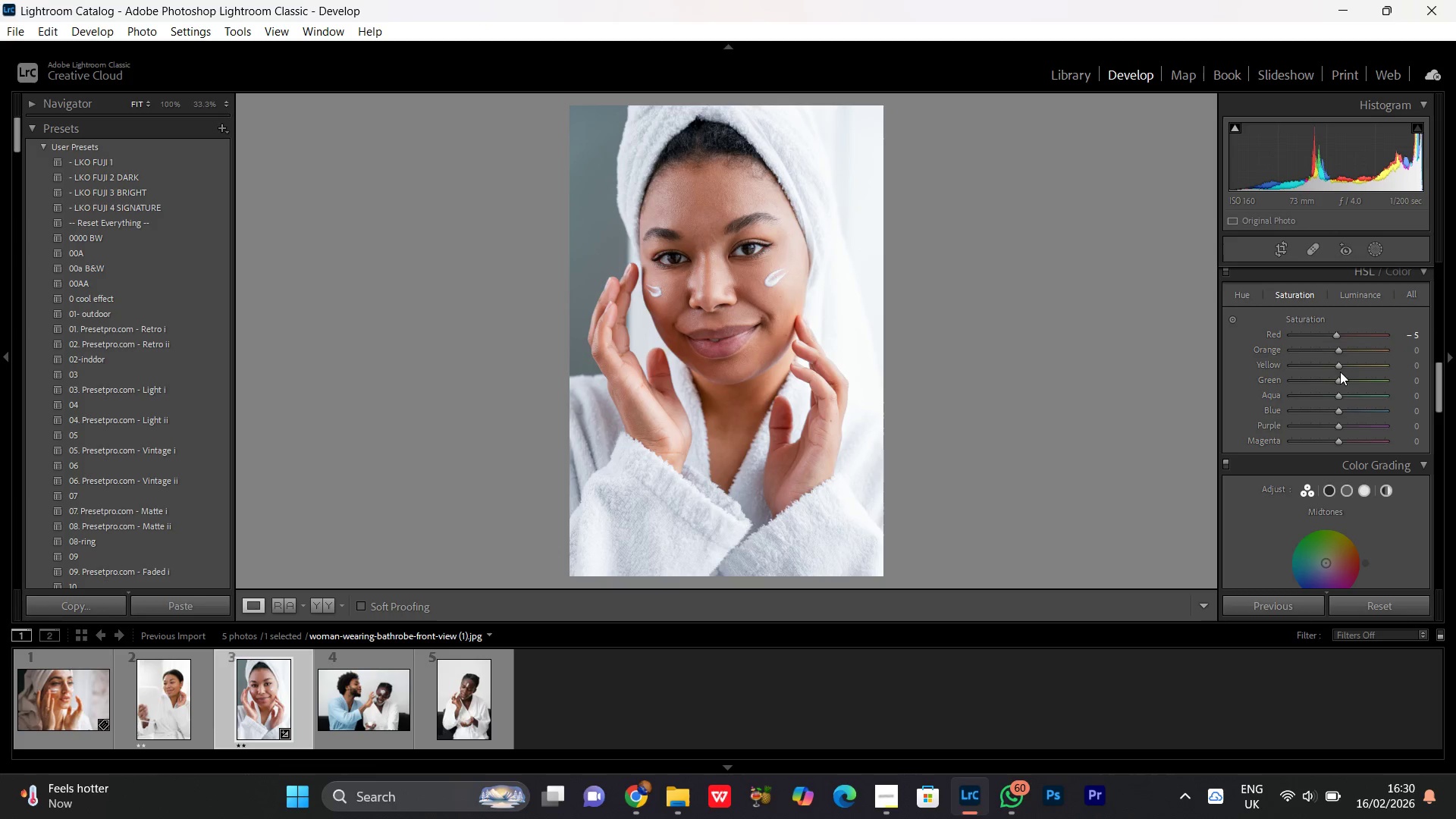 
left_click([1338, 369])
 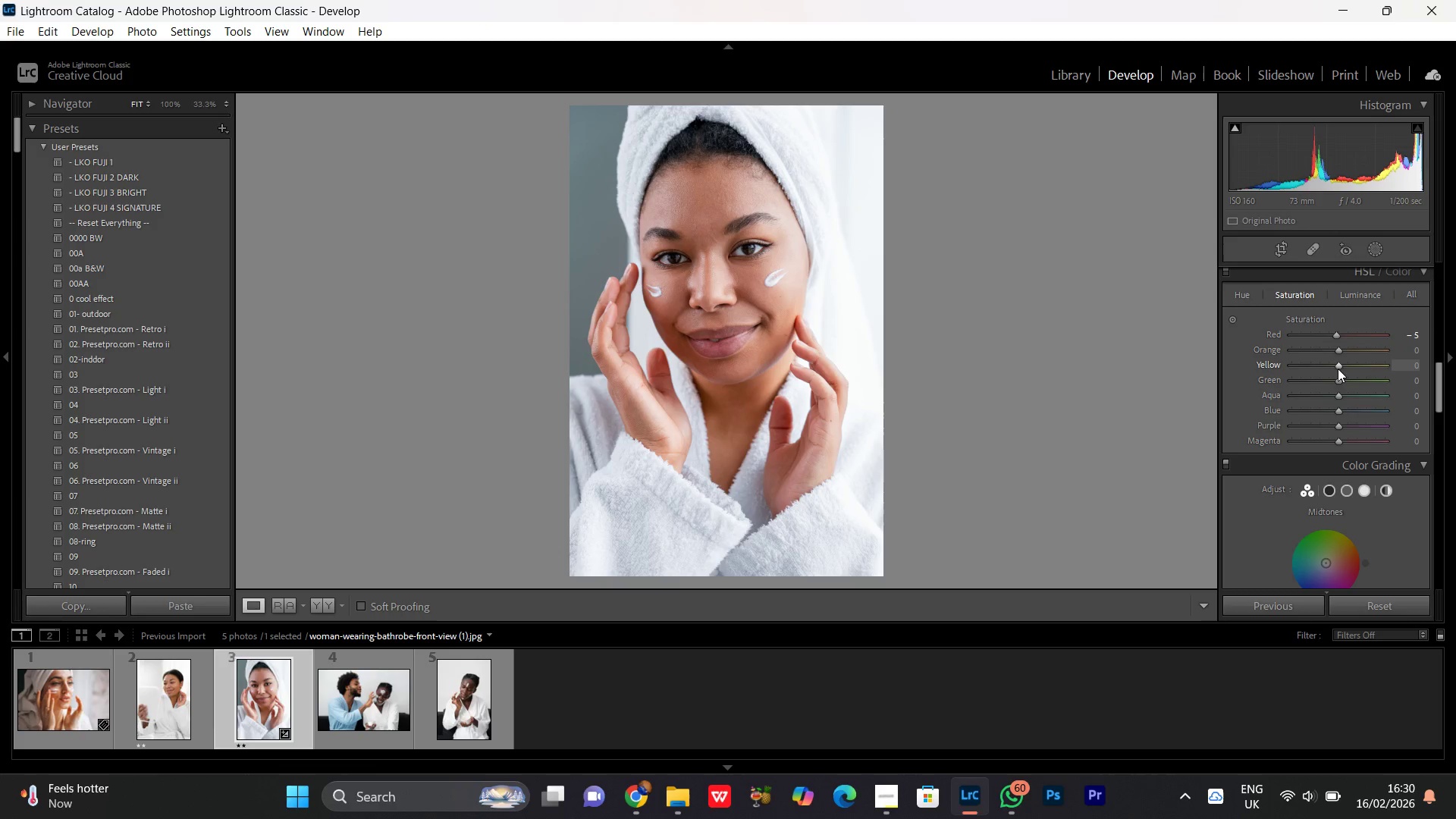 
scroll: coordinate [1338, 369], scroll_direction: down, amount: 2.0
 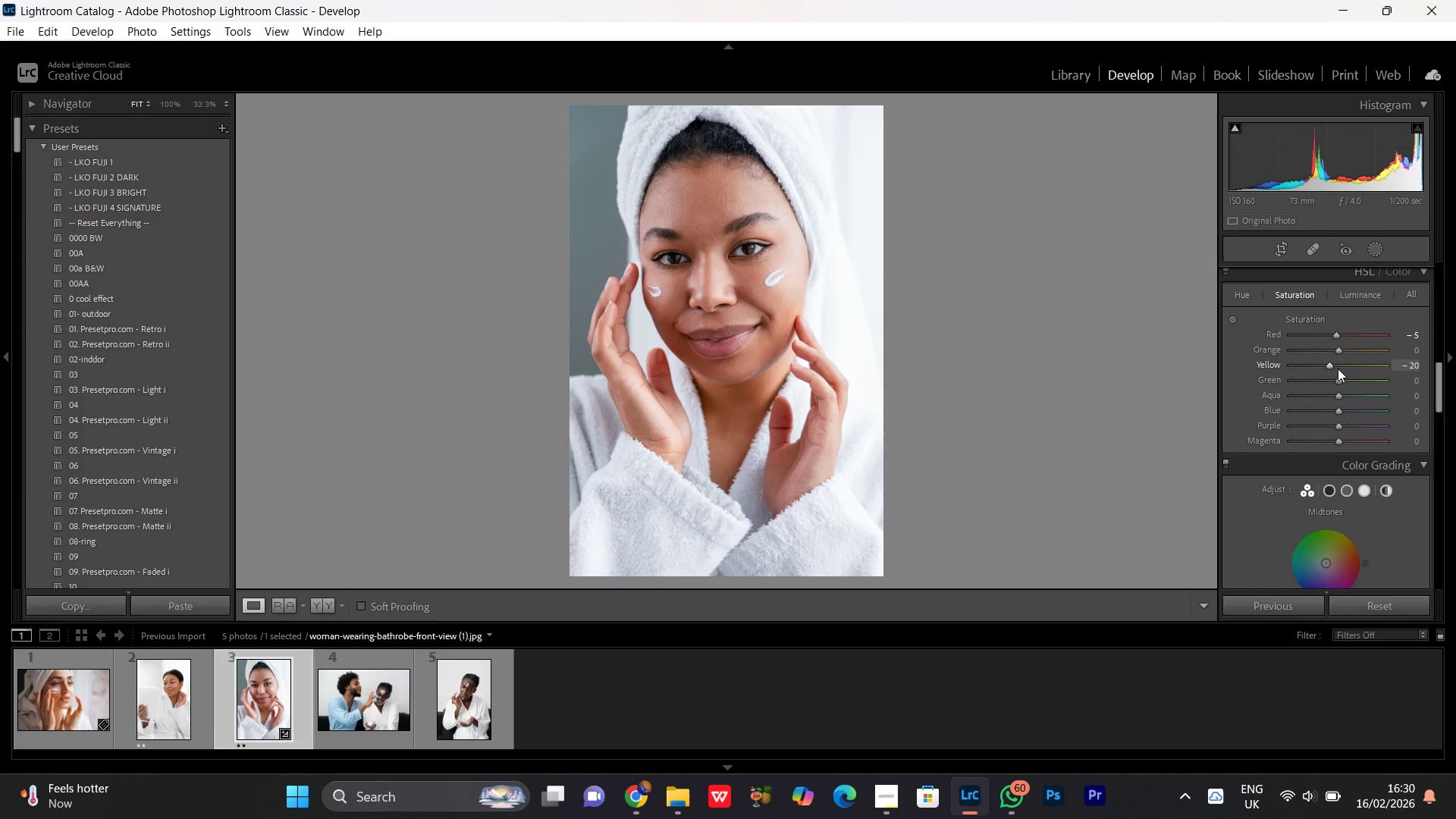 
left_click([1338, 351])
 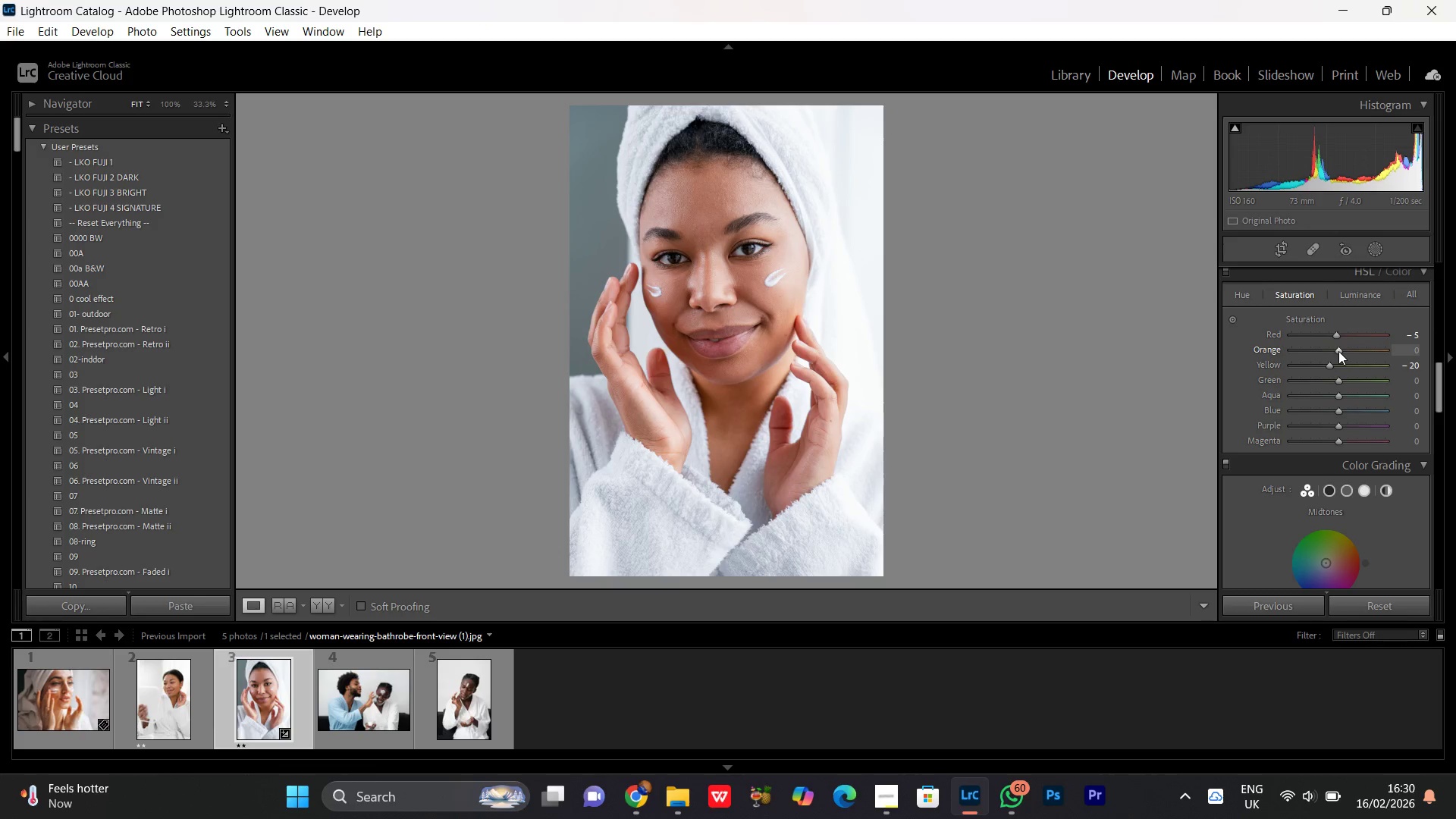 
scroll: coordinate [1338, 351], scroll_direction: down, amount: 1.0
 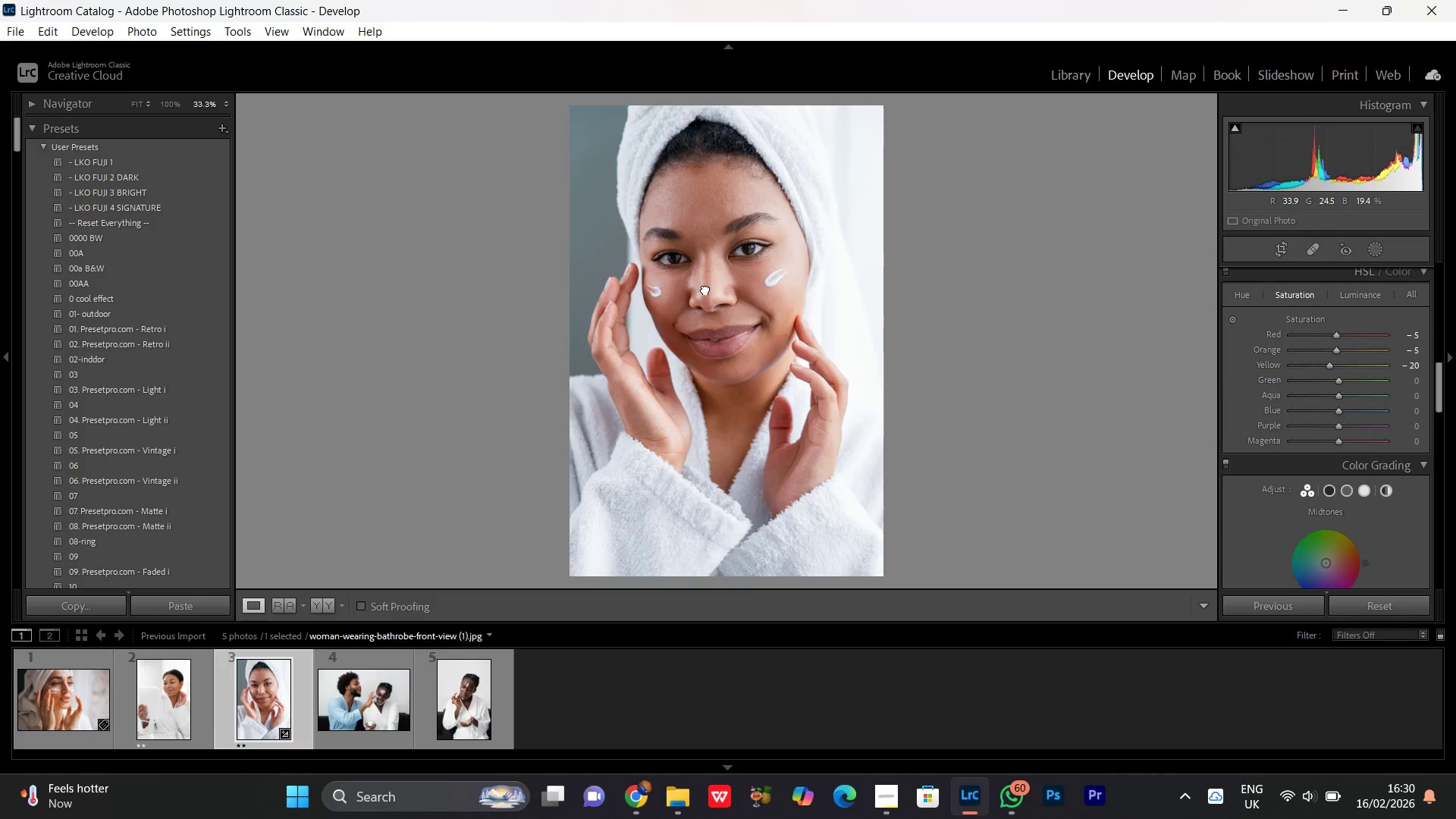 
double_click([748, 277])
 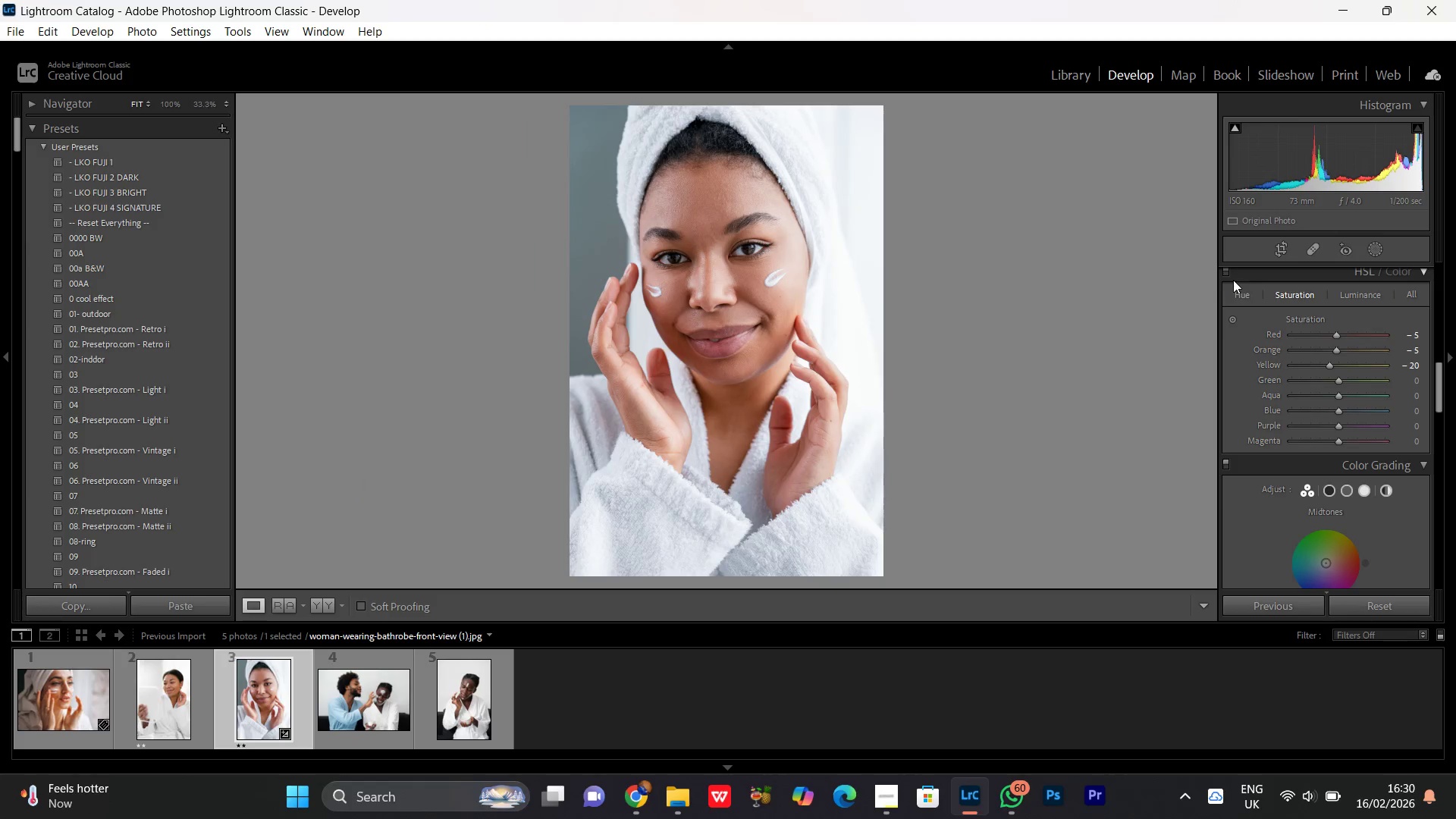 
left_click([1226, 275])
 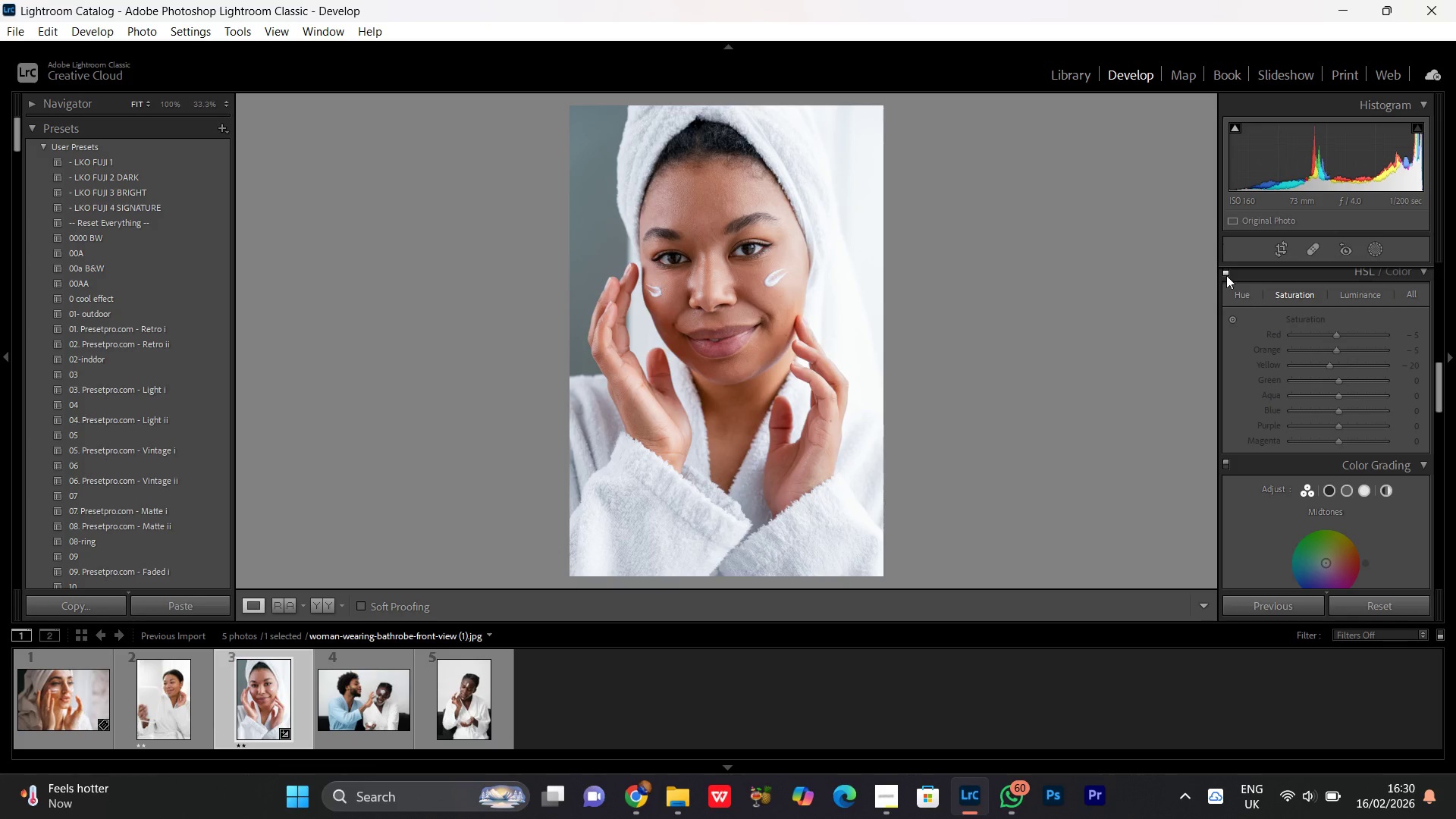 
left_click([1226, 275])
 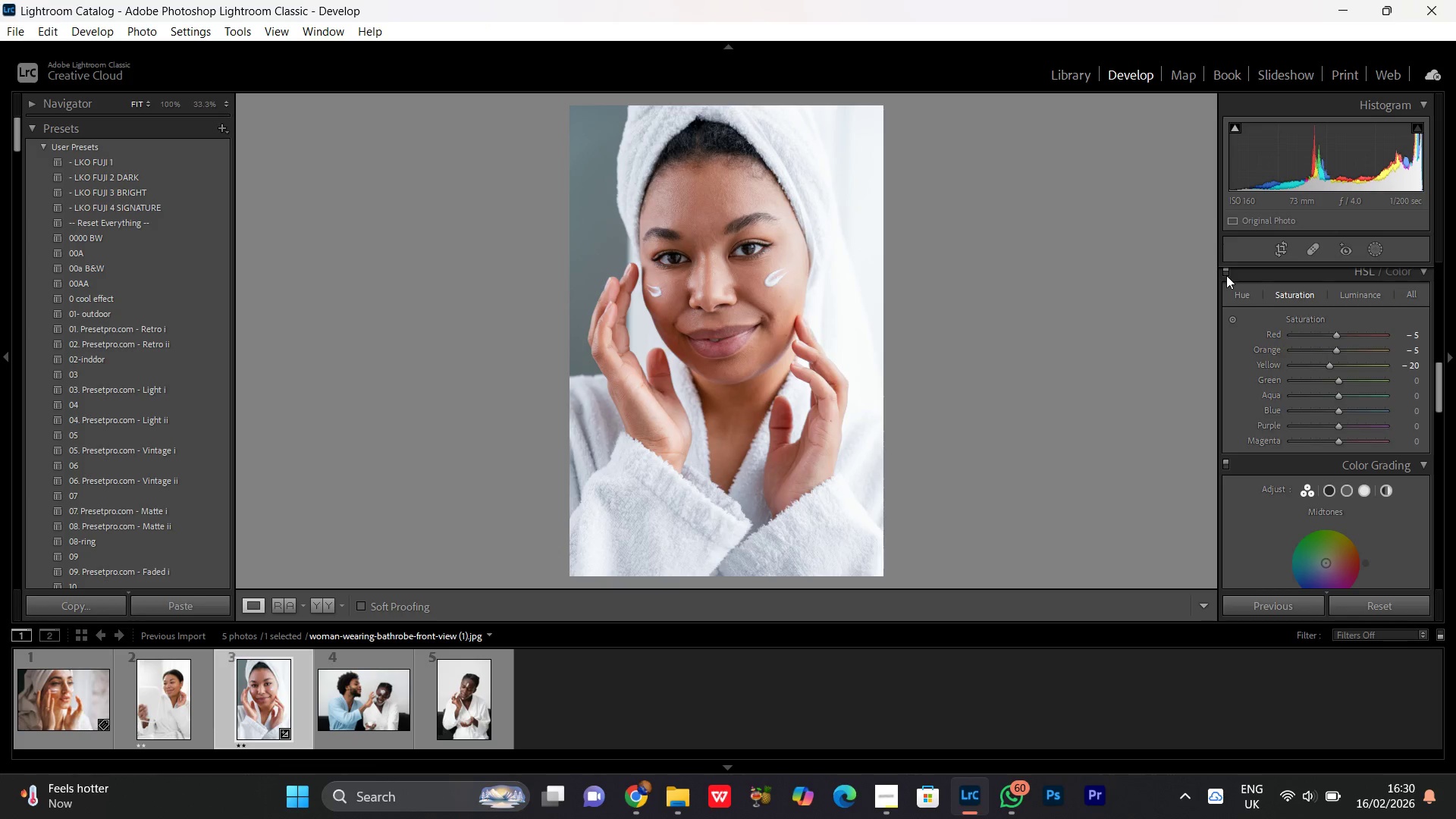 
double_click([1226, 275])
 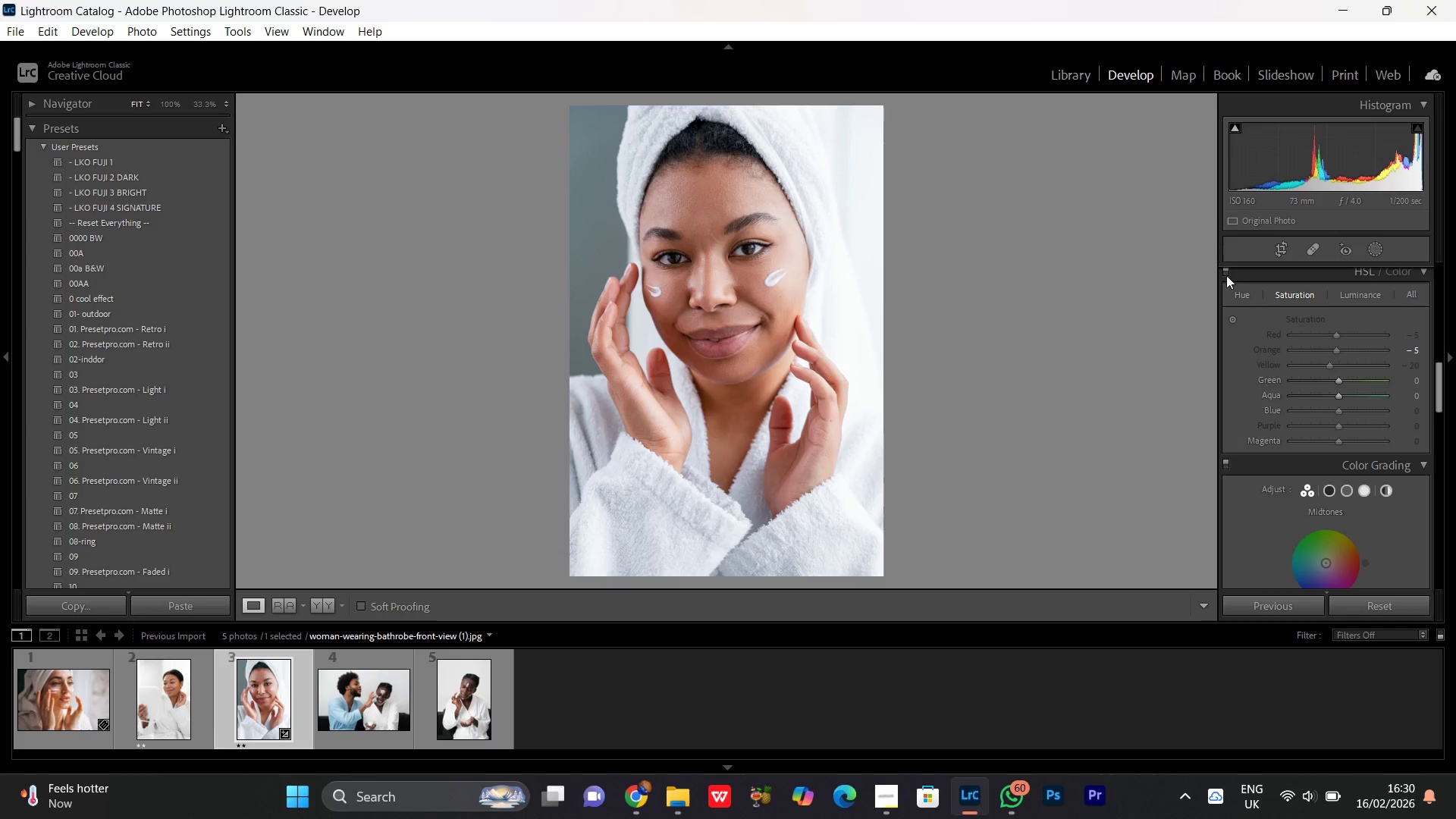 
double_click([1226, 275])
 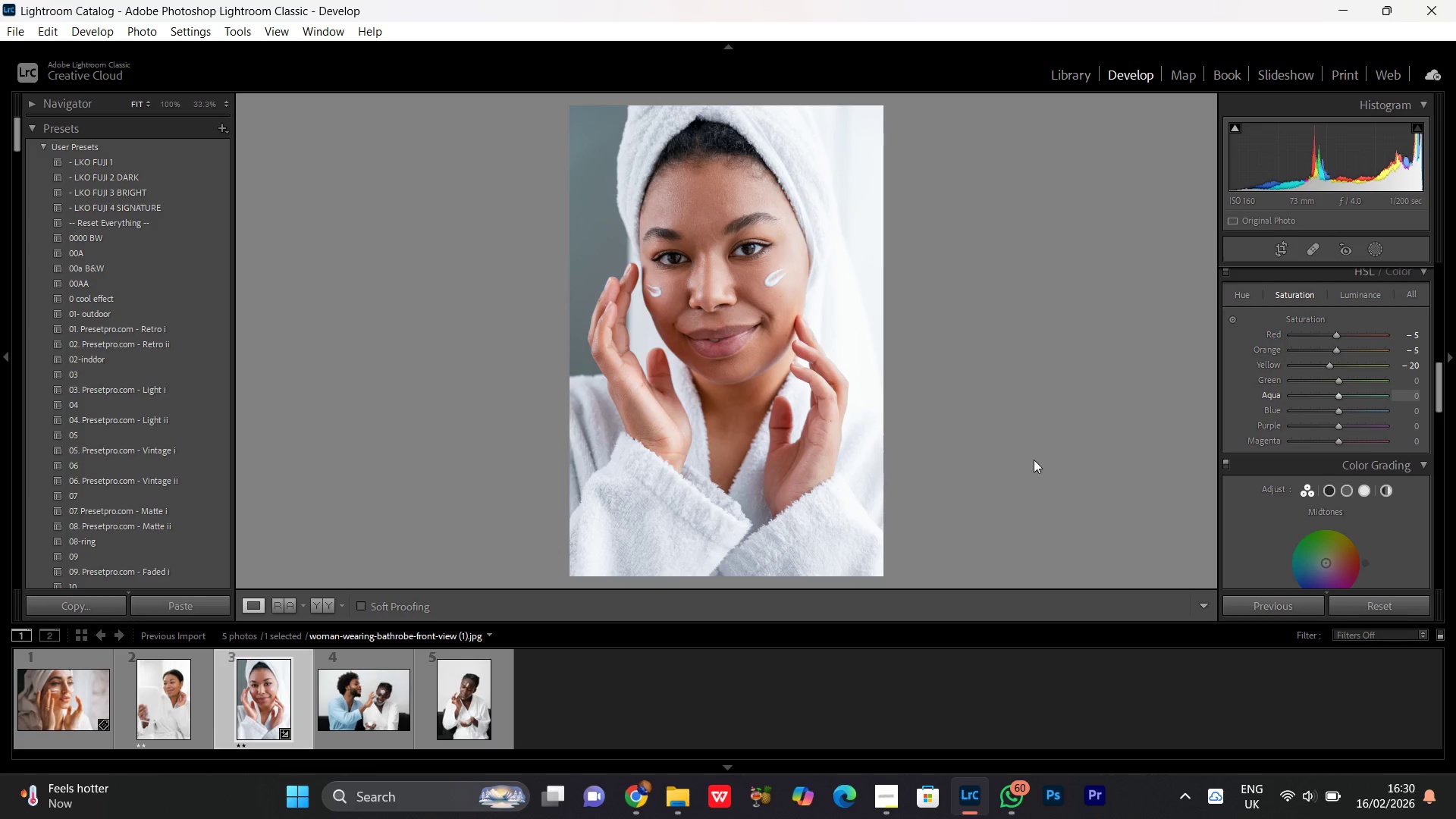 
left_click([874, 800])